 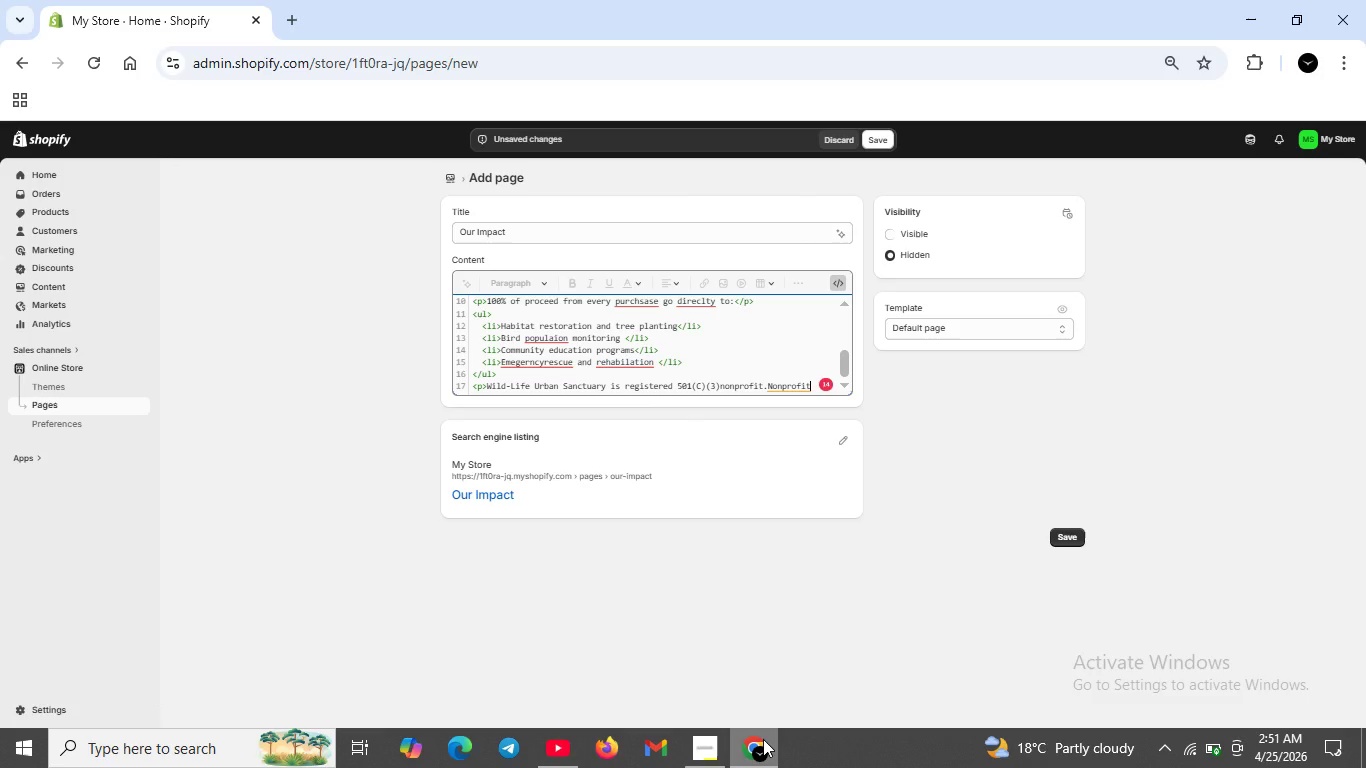 
key(Backspace)
key(Backspace)
key(Backspace)
key(Backspace)
key(Backspace)
key(Backspace)
key(Backspace)
key(Backspace)
key(Backspace)
type(Donation are tax -deduct)
key(Backspace)
type(tibe)
key(Backspace)
type(le to he  )
key(Backspace)
key(Backspace)
key(Backspace)
key(Backspace)
type(the )
 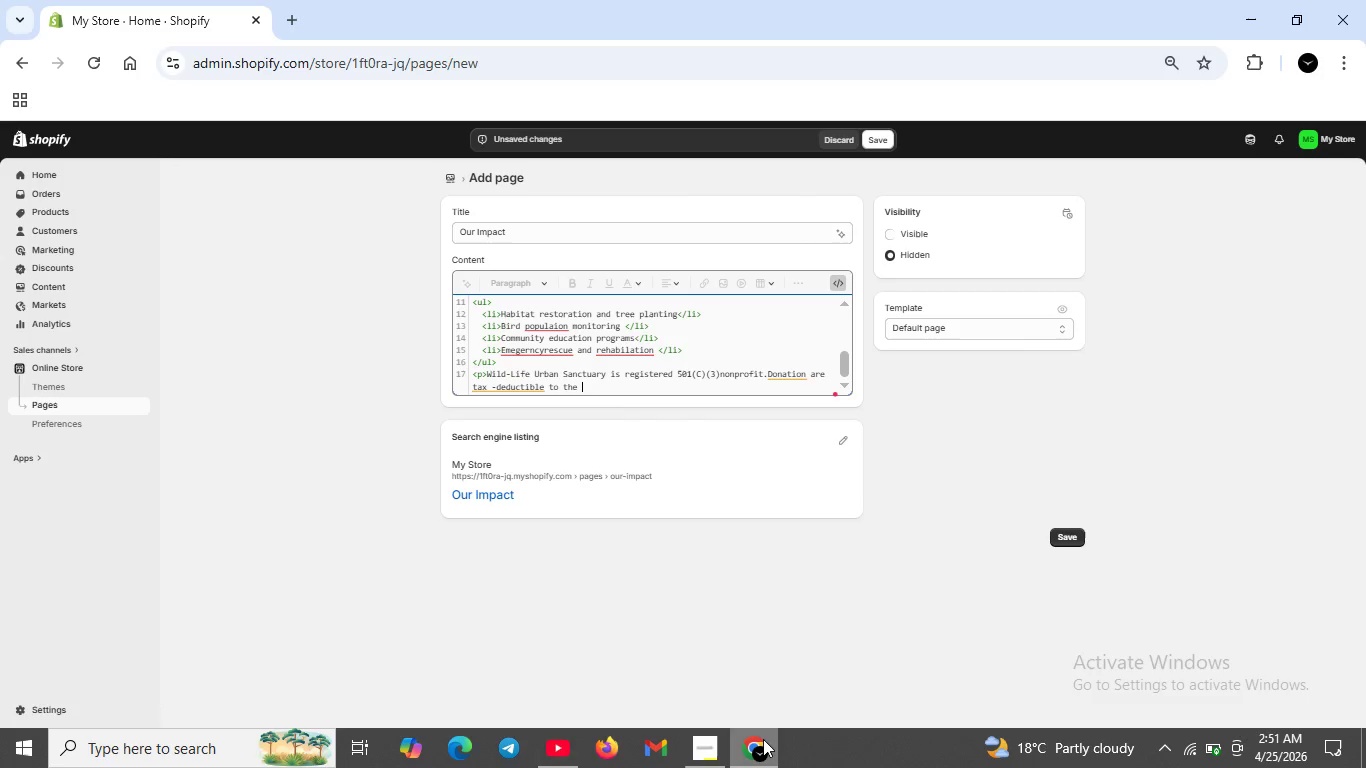 
type(extent allowed )
 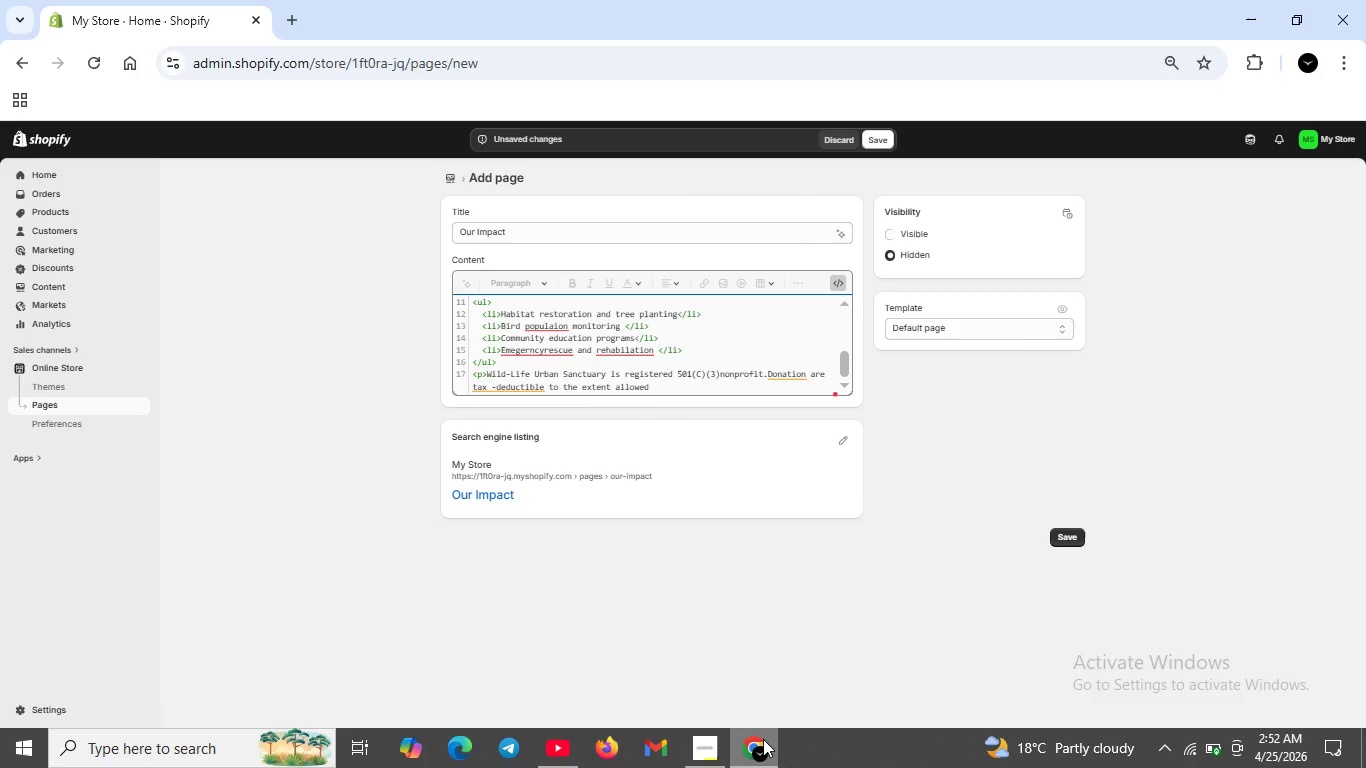 
wait(5.25)
 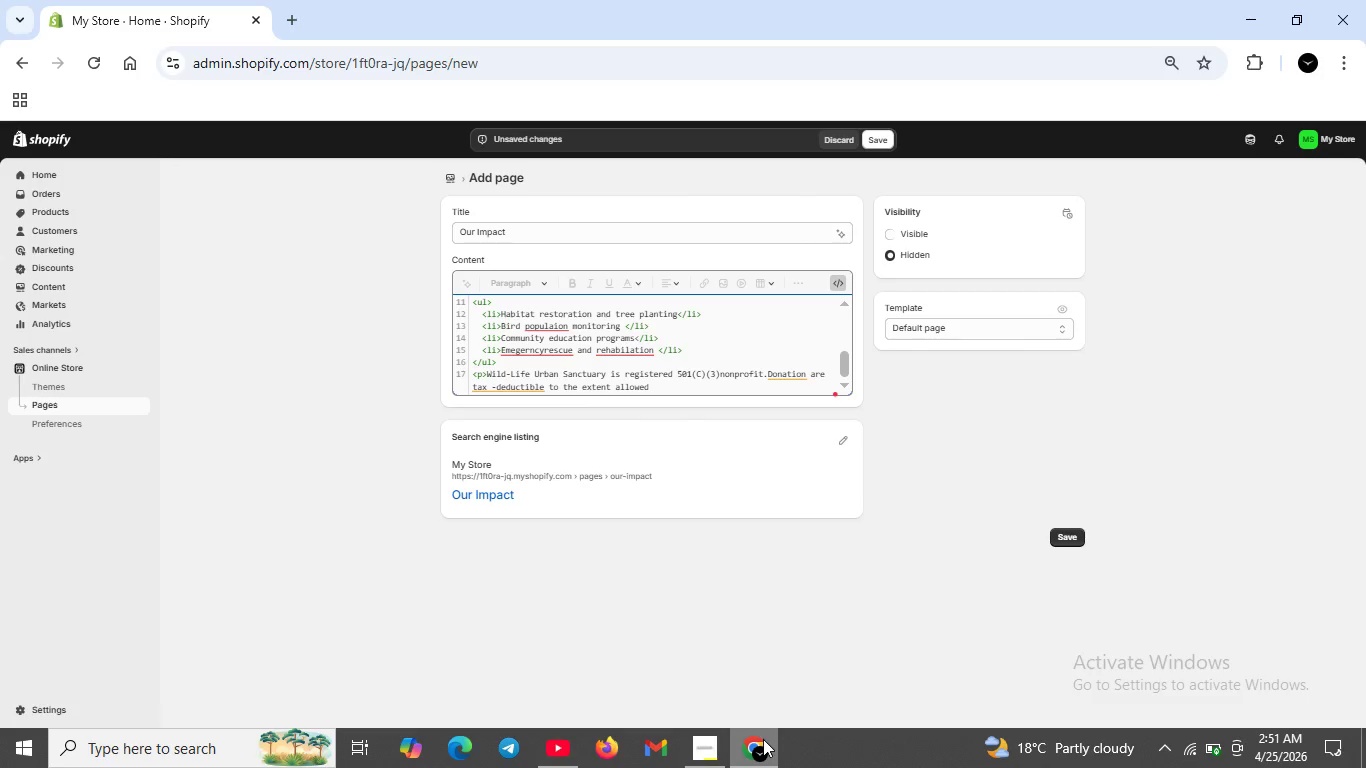 
type(by law.</p>)
 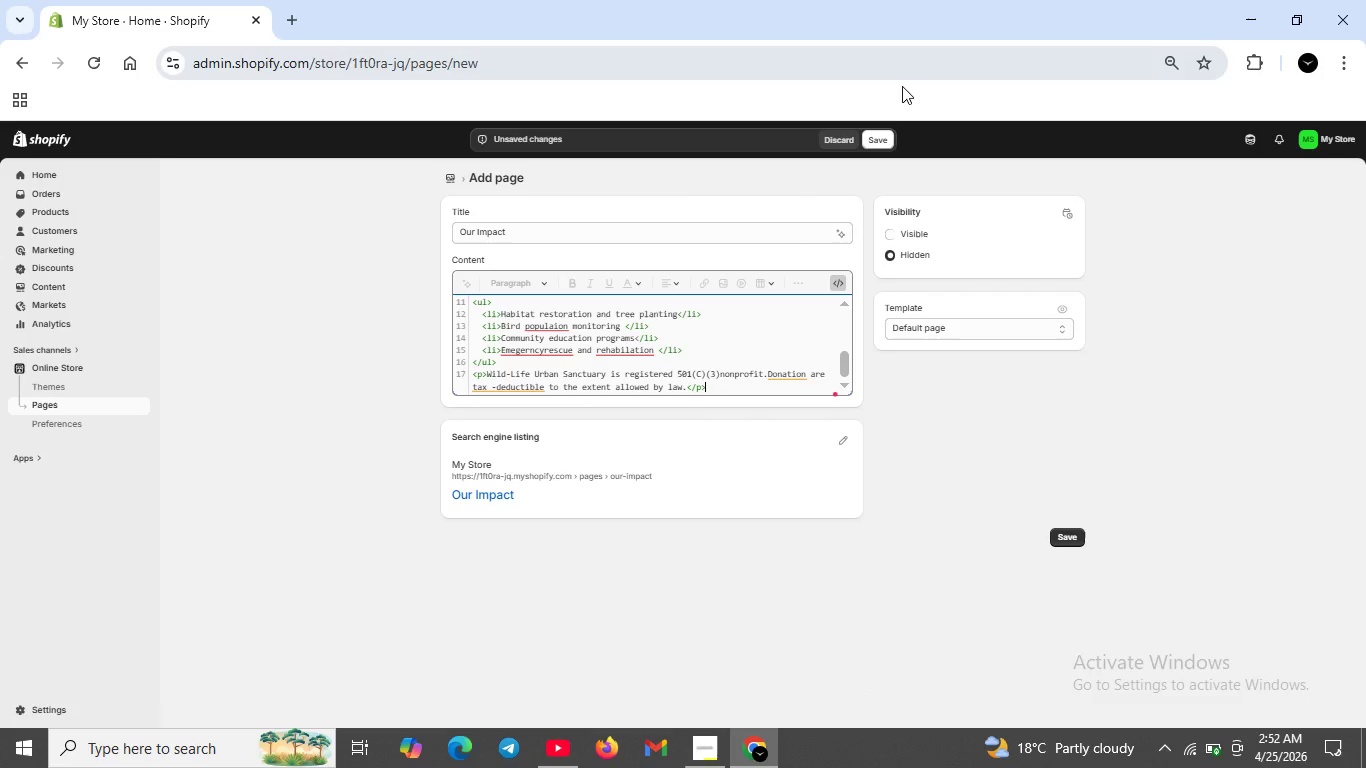 
left_click([885, 132])
 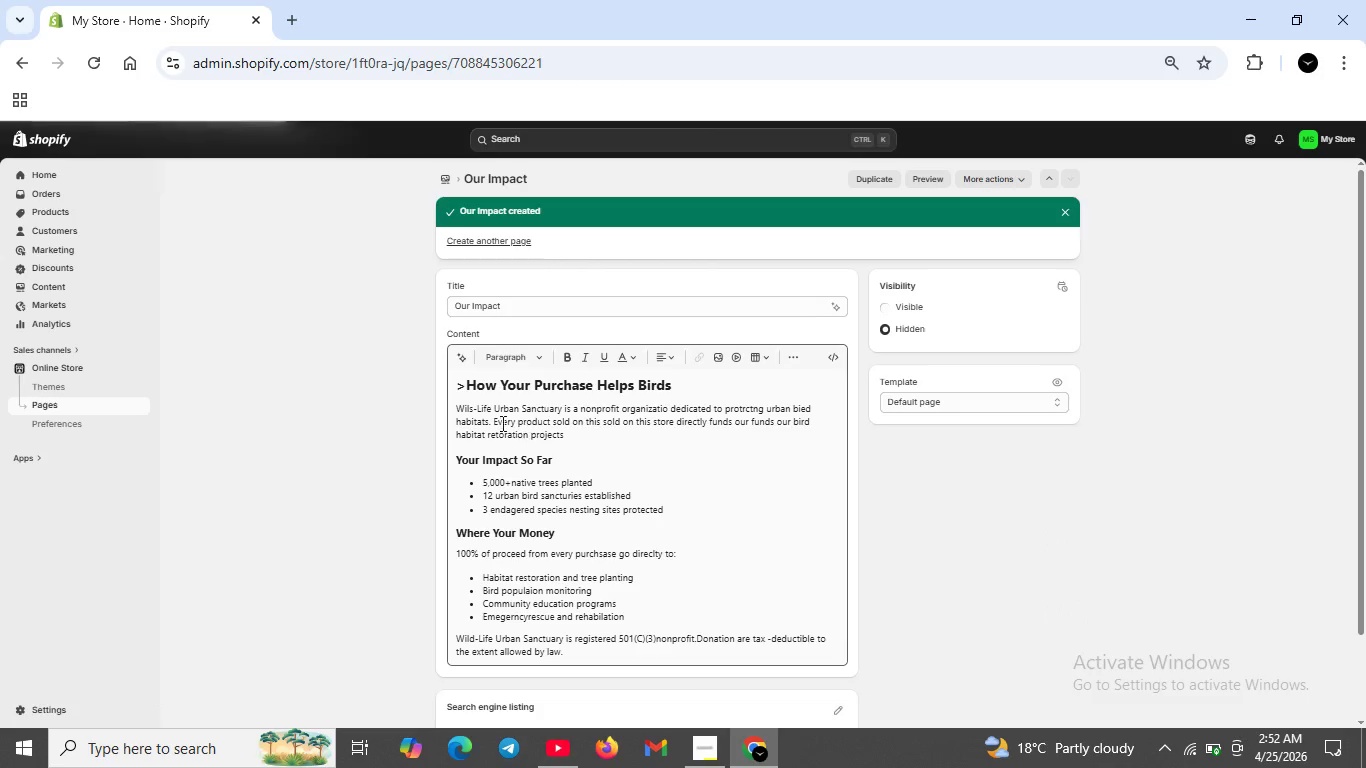 
wait(6.44)
 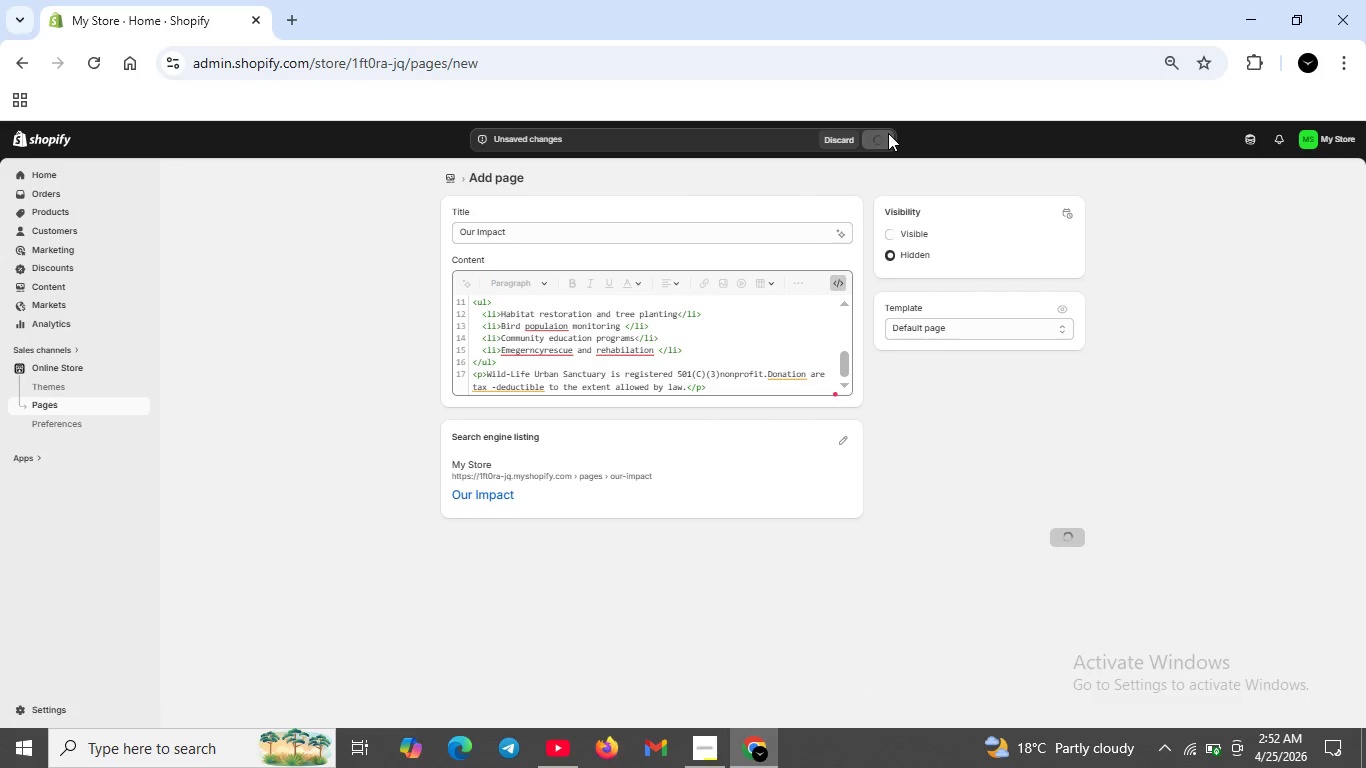 
left_click([468, 381])
 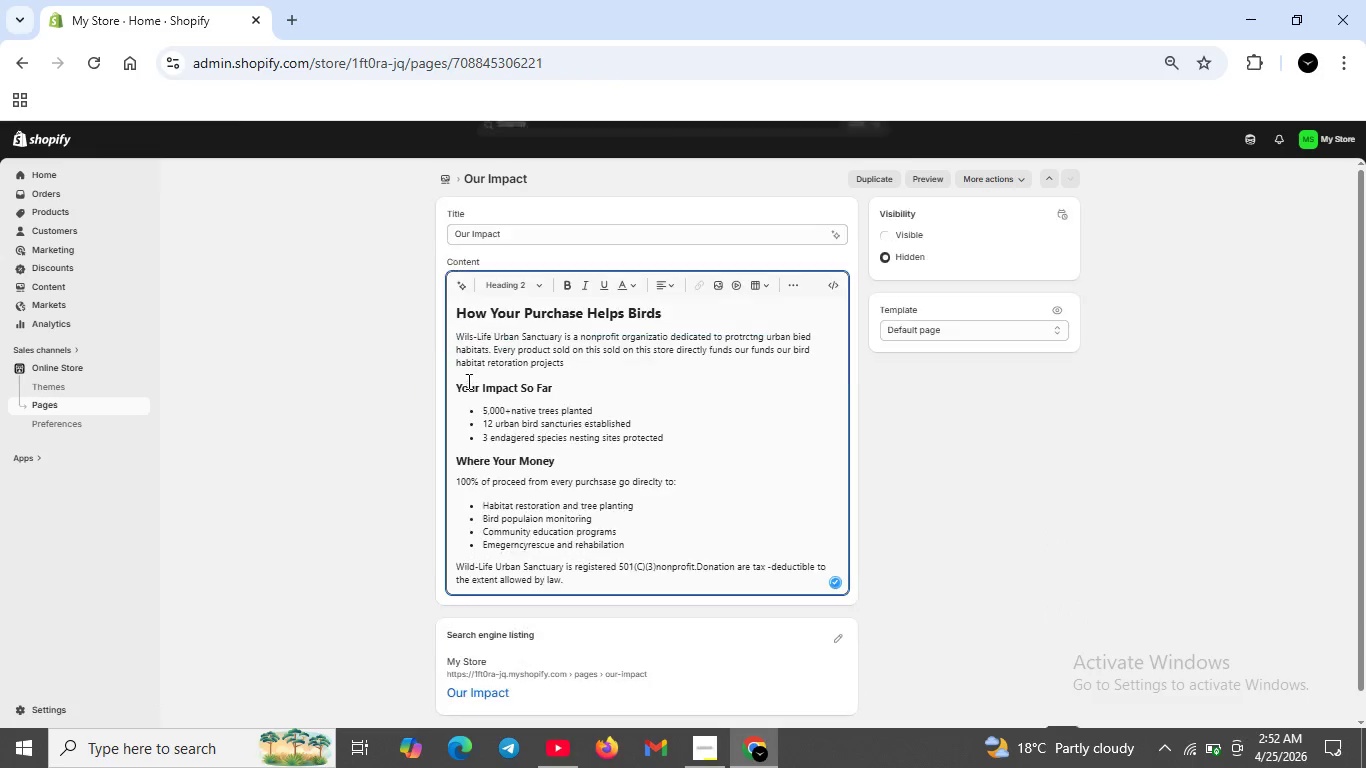 
key(Backspace)
 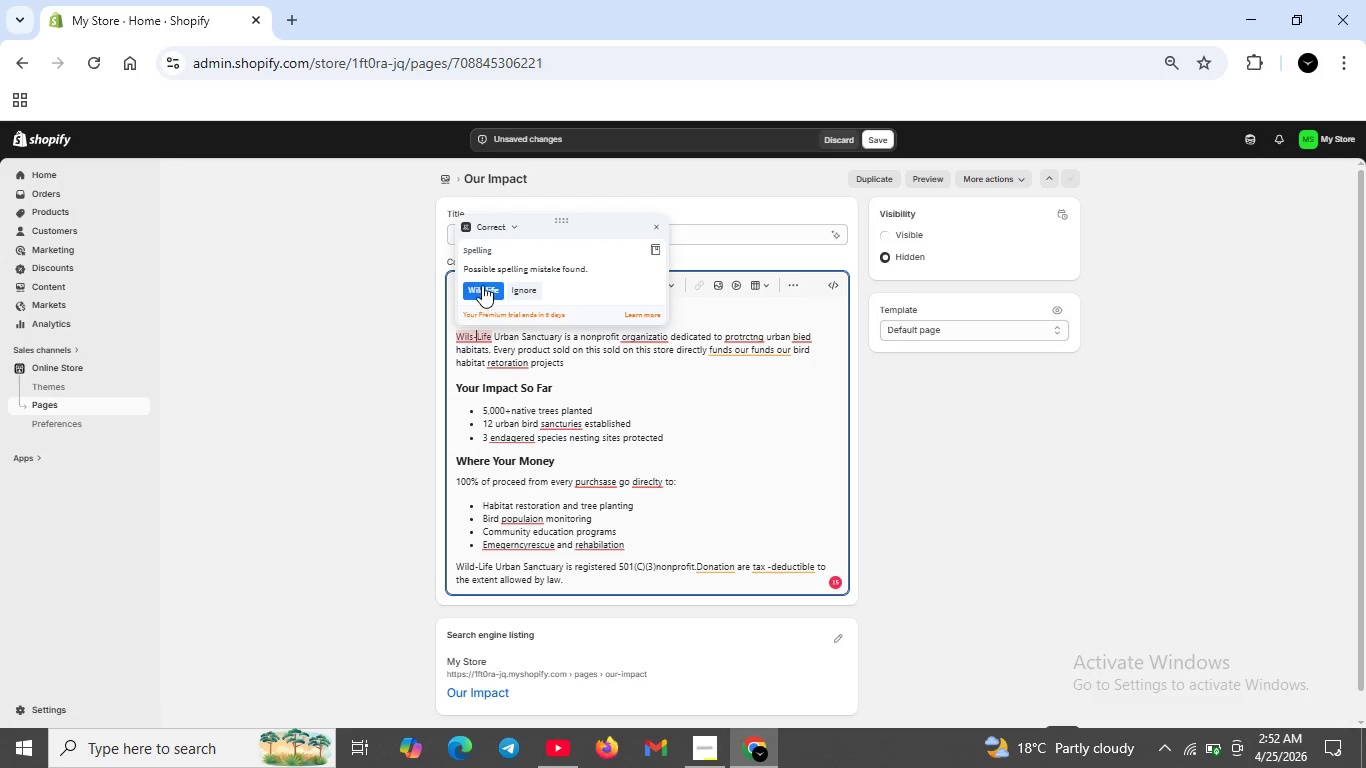 
left_click([482, 285])
 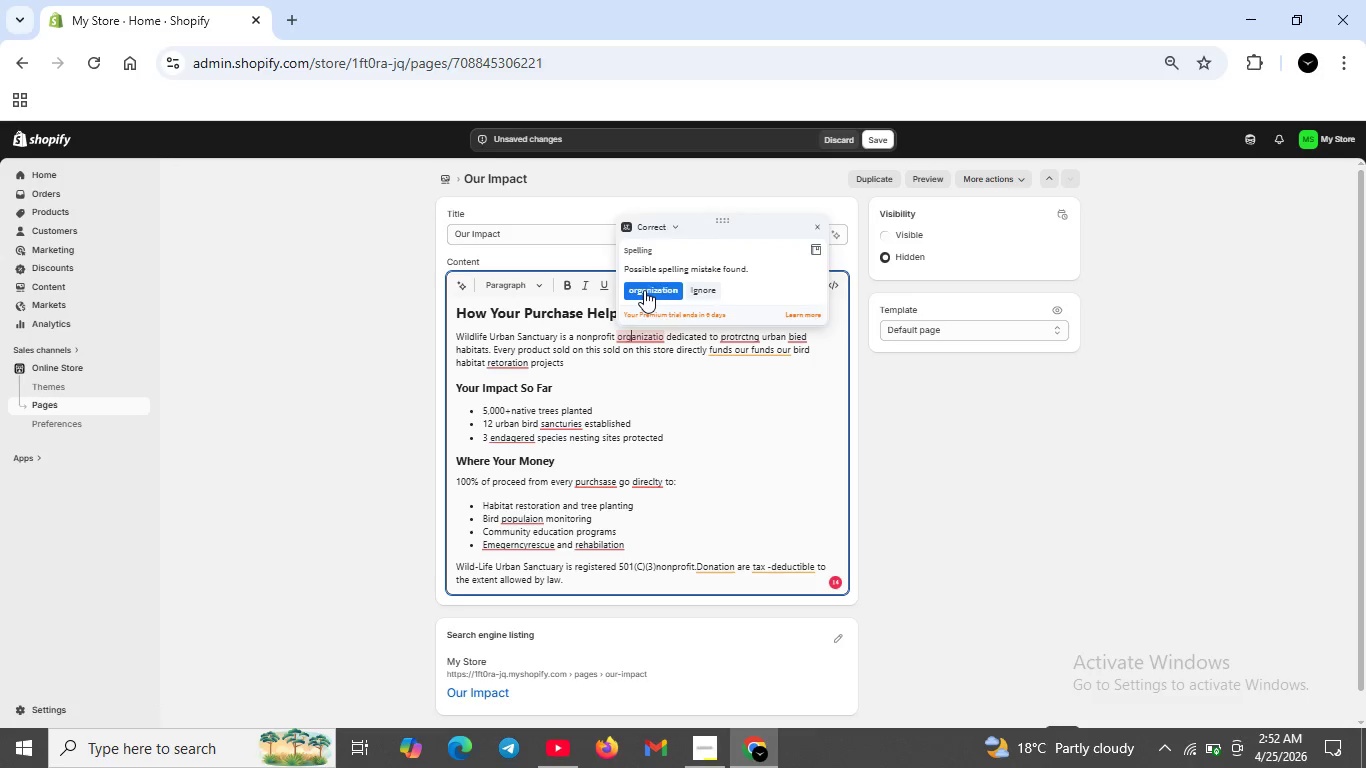 
left_click([644, 290])
 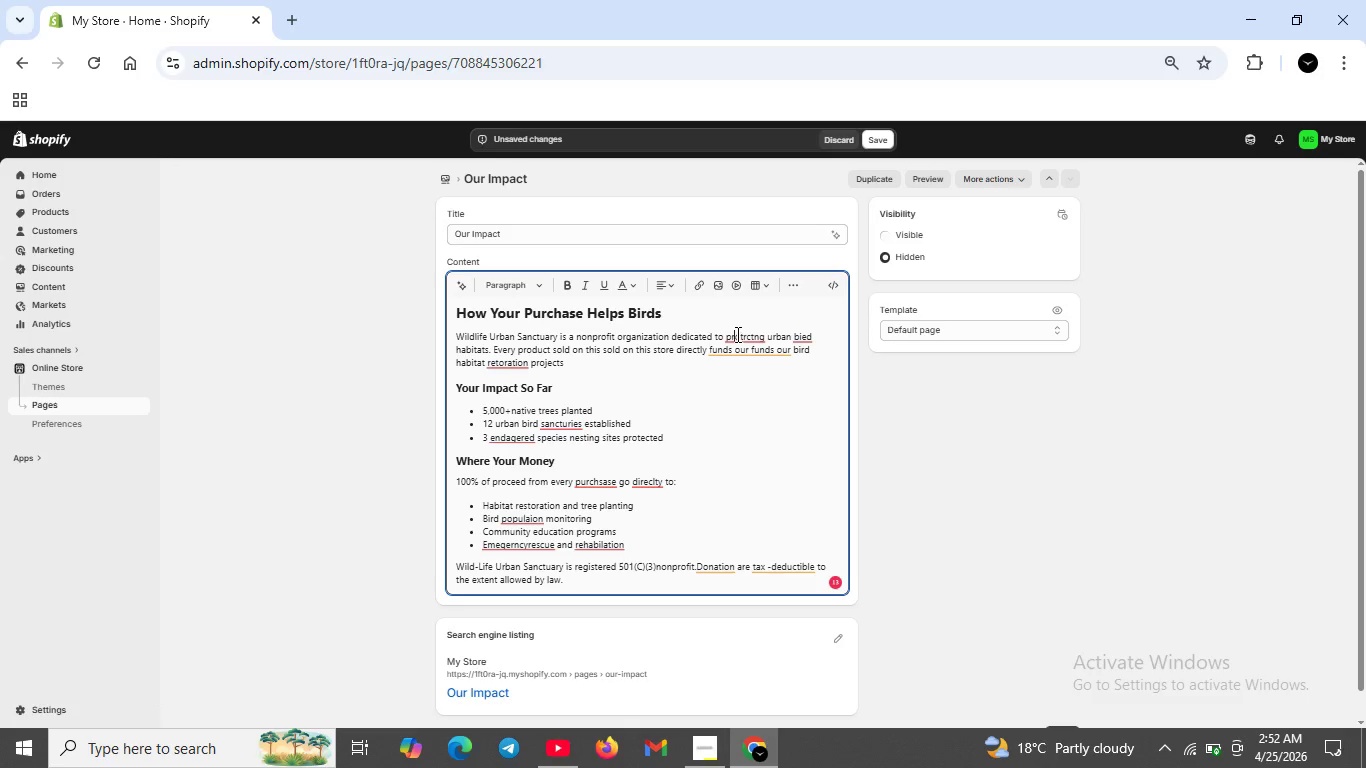 
left_click([737, 333])
 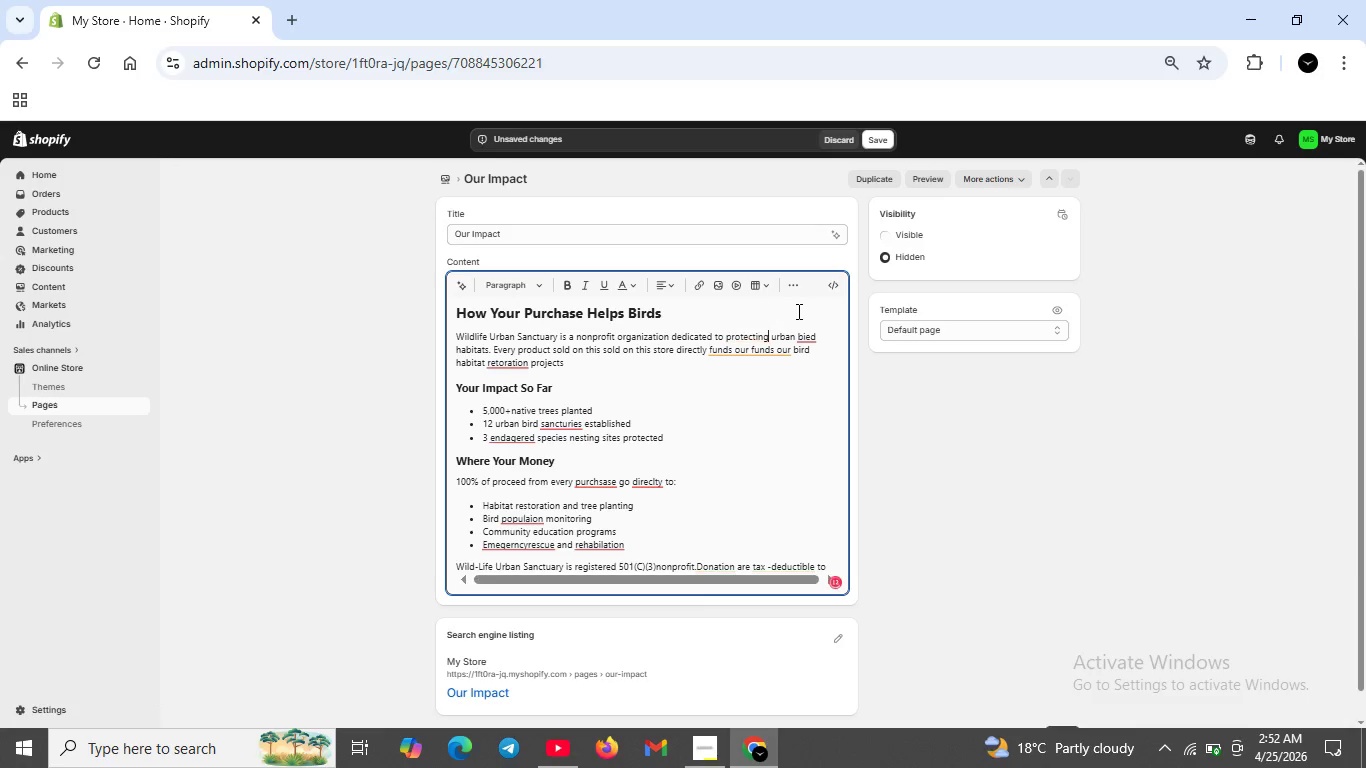 
left_click([745, 292])
 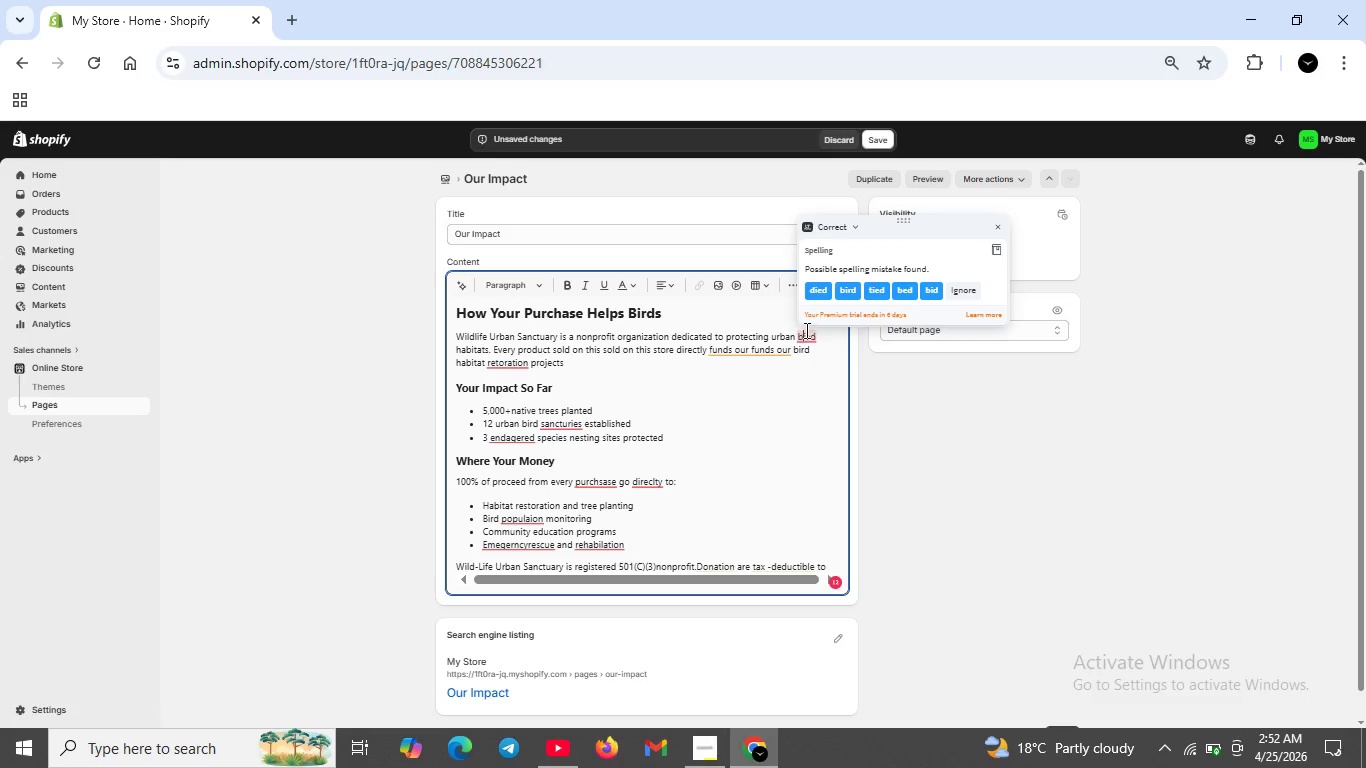 
left_click([801, 338])
 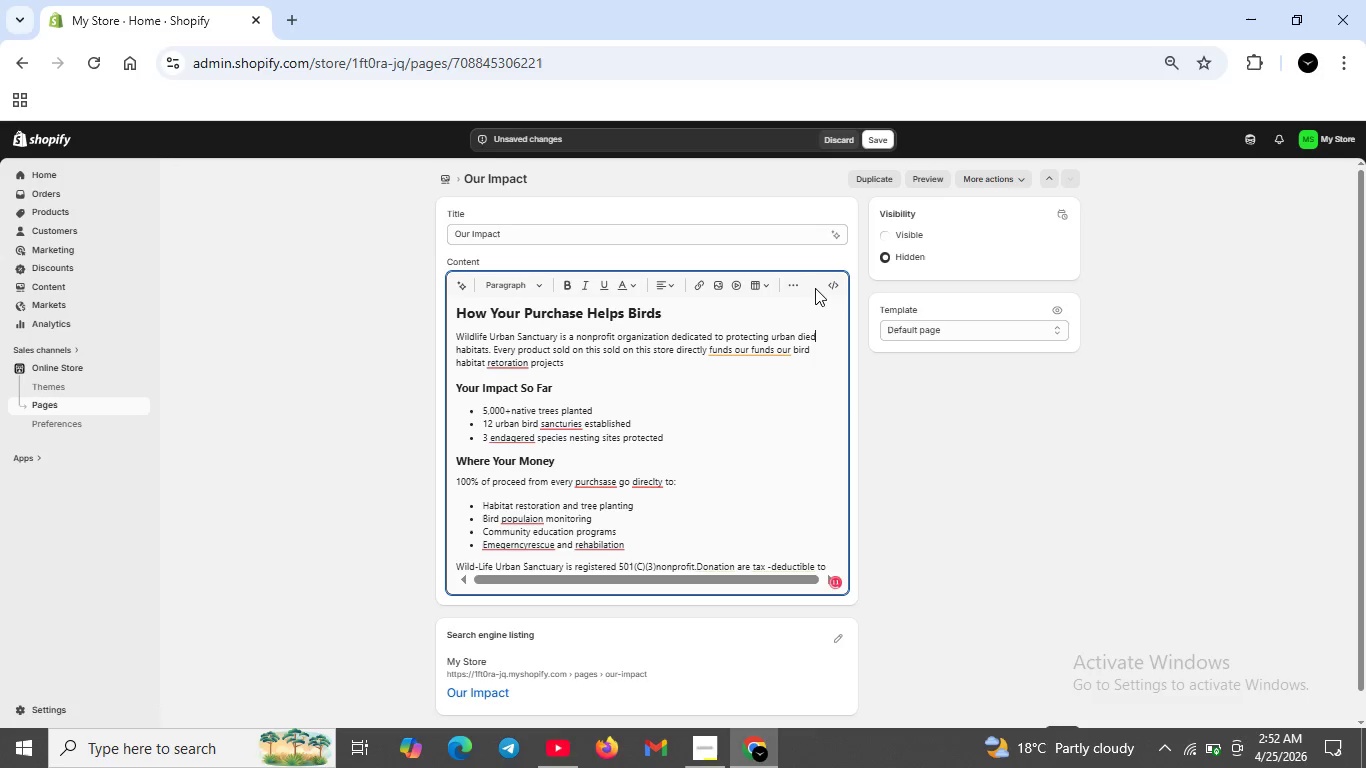 
left_click([815, 288])
 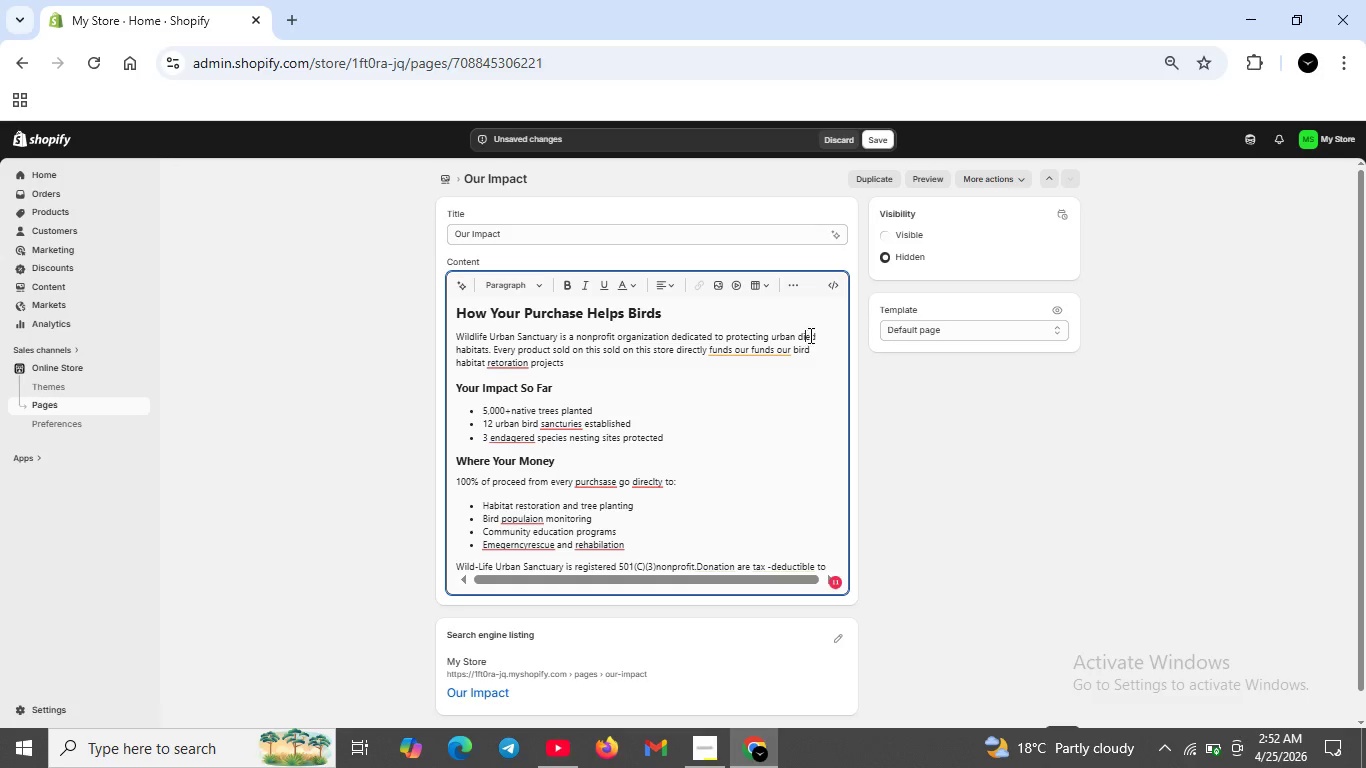 
left_click([807, 340])
 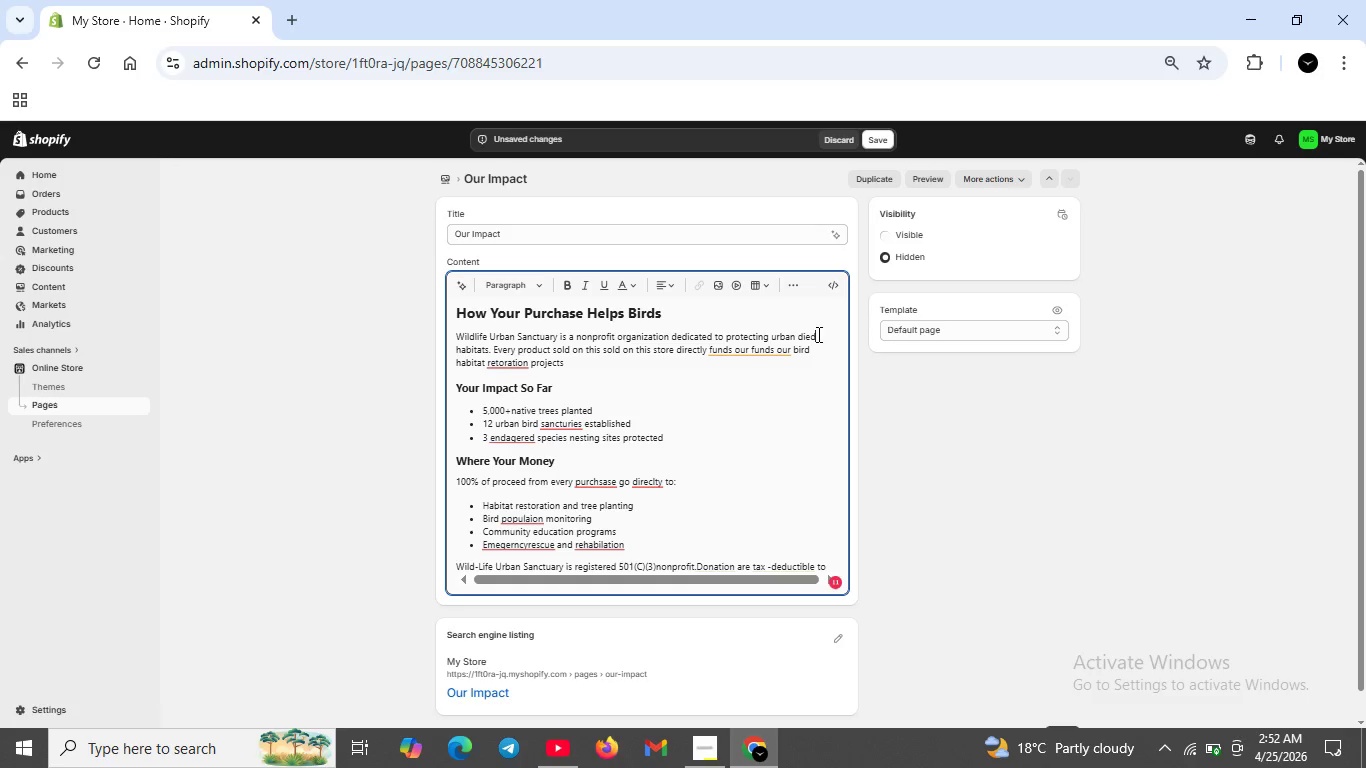 
left_click([817, 334])
 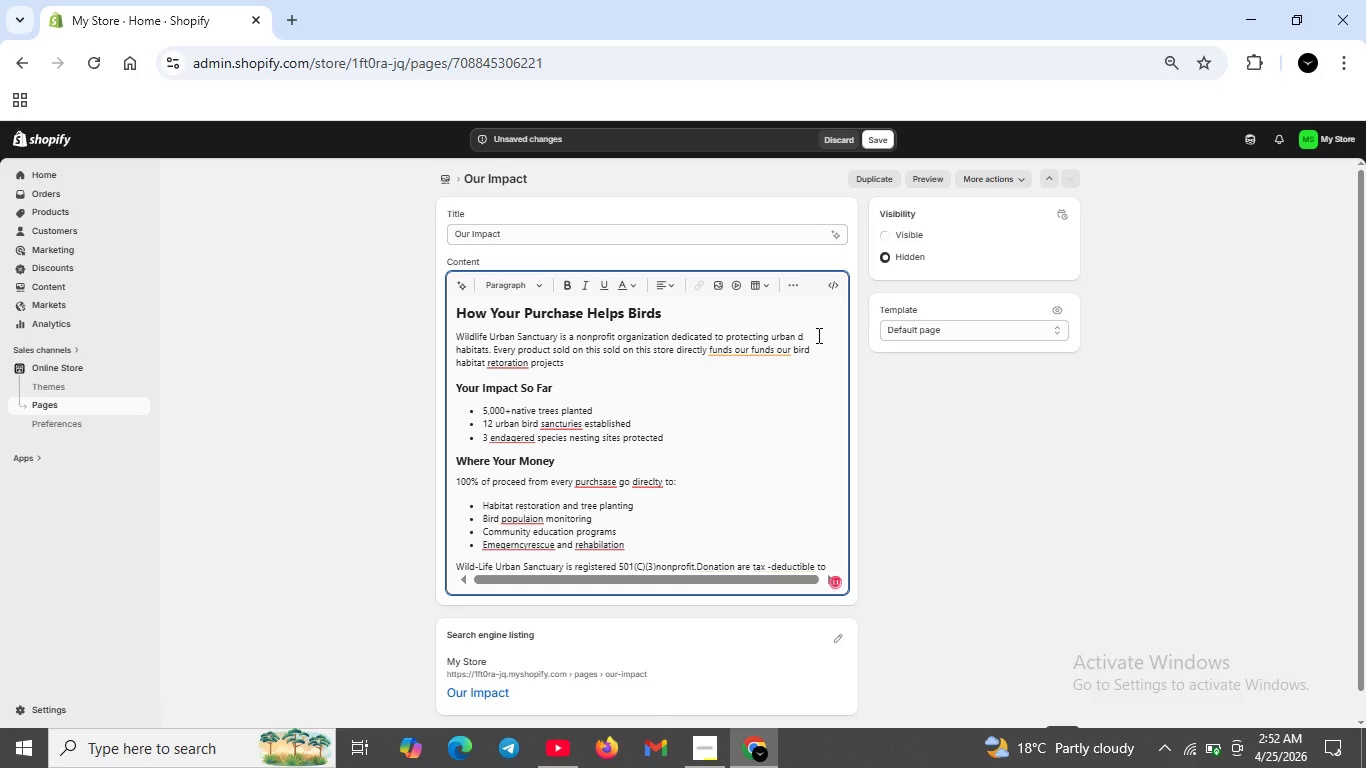 
key(Backspace)
key(Backspace)
key(Backspace)
key(Backspace)
type(bird)
 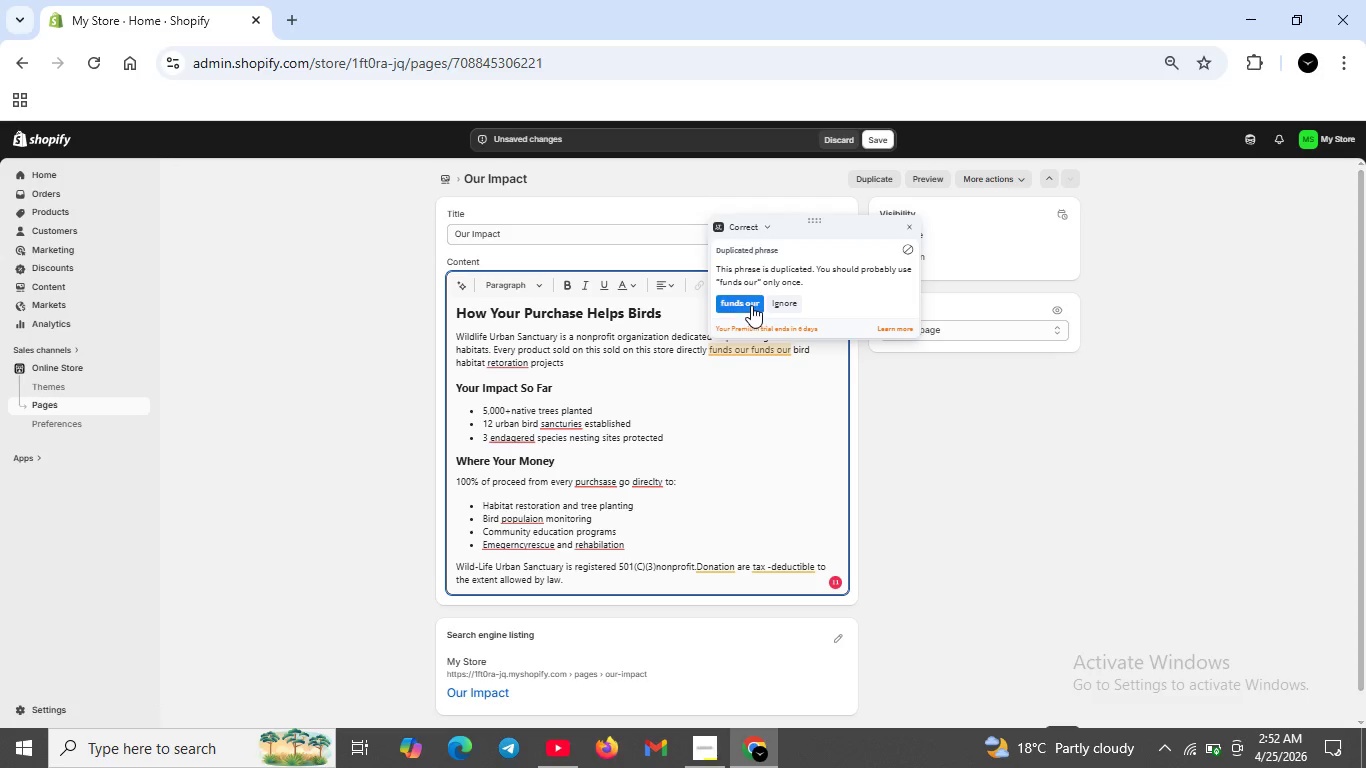 
left_click([751, 305])
 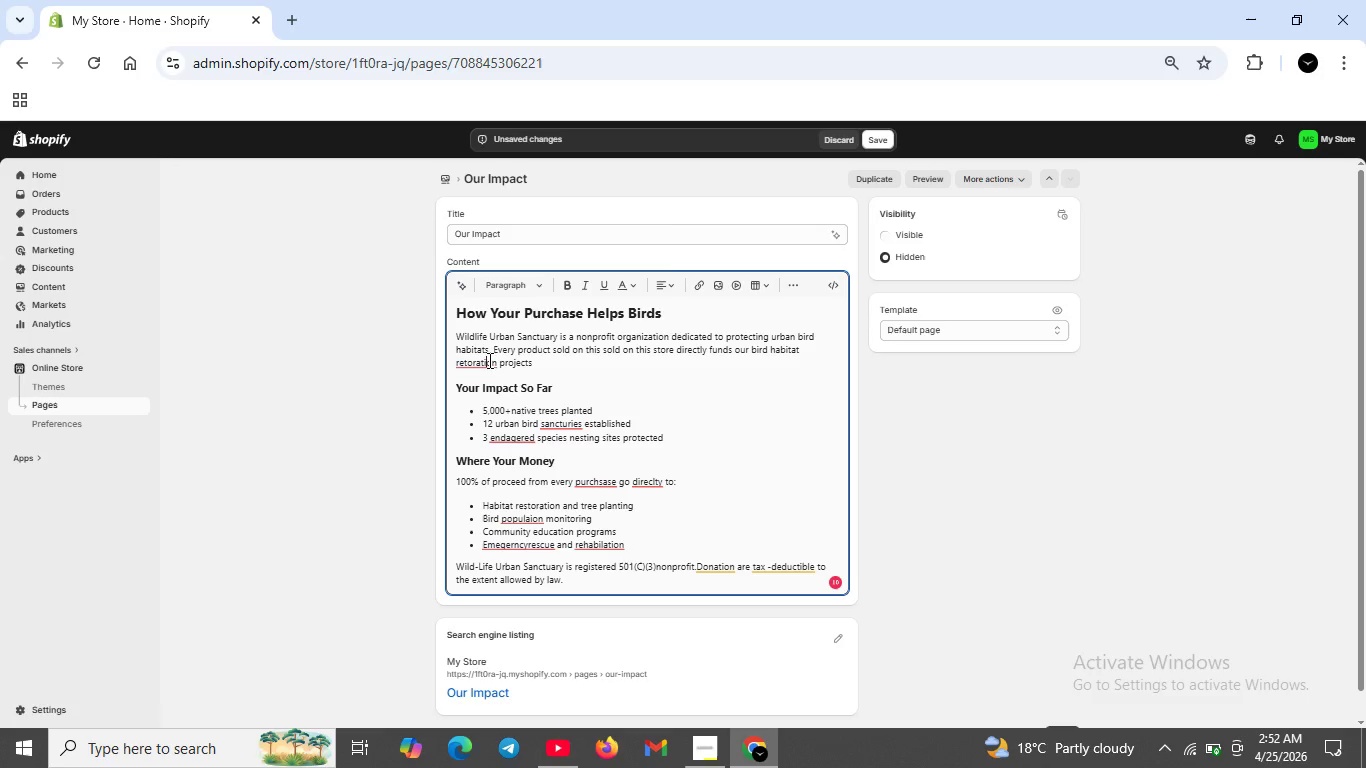 
left_click([487, 362])
 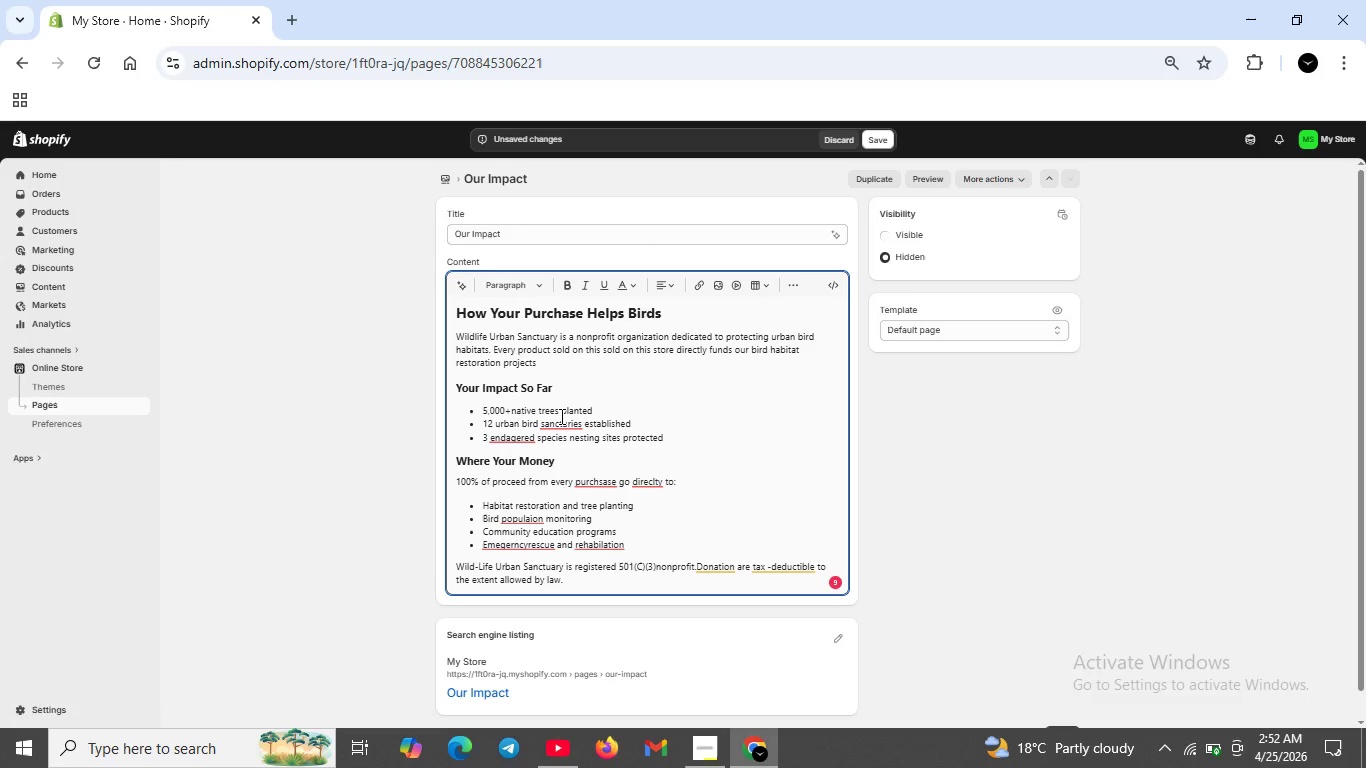 
mouse_move([582, 410])
 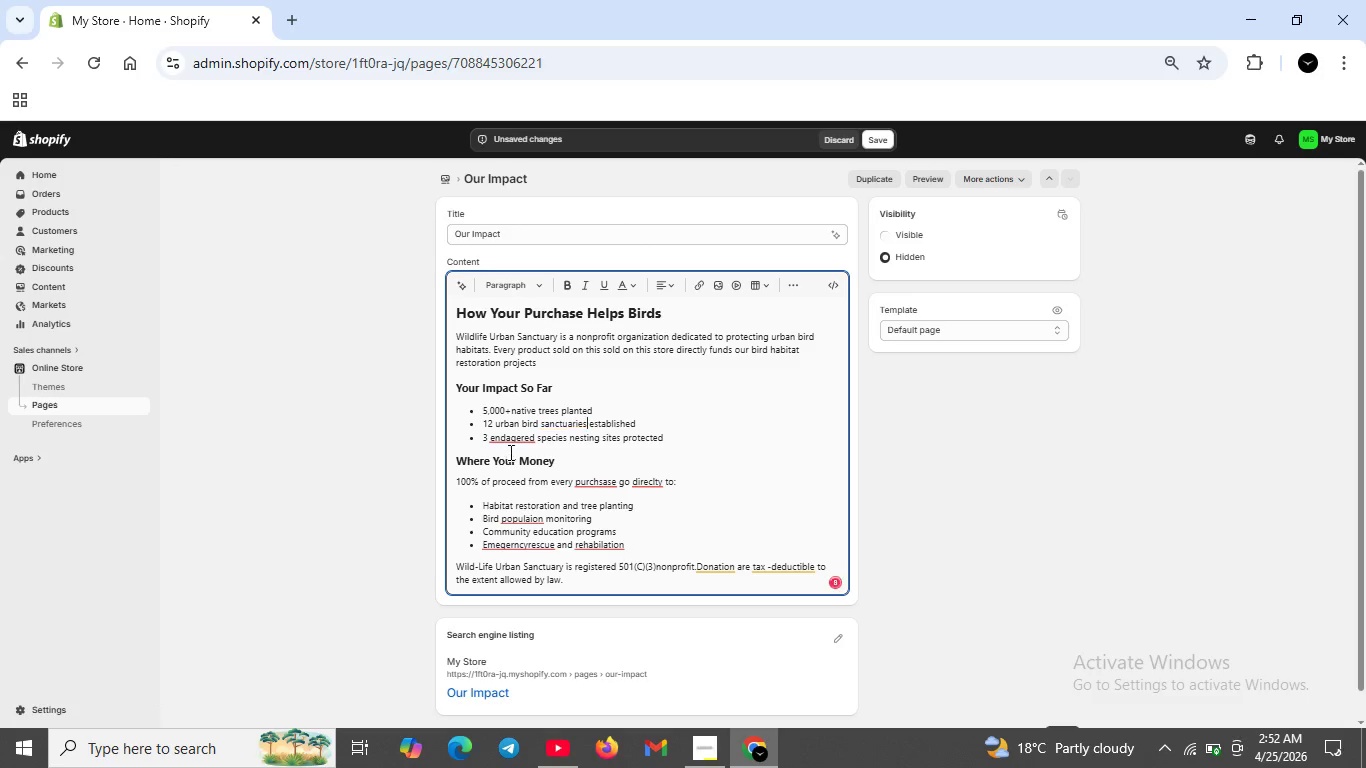 
left_click([582, 372])
 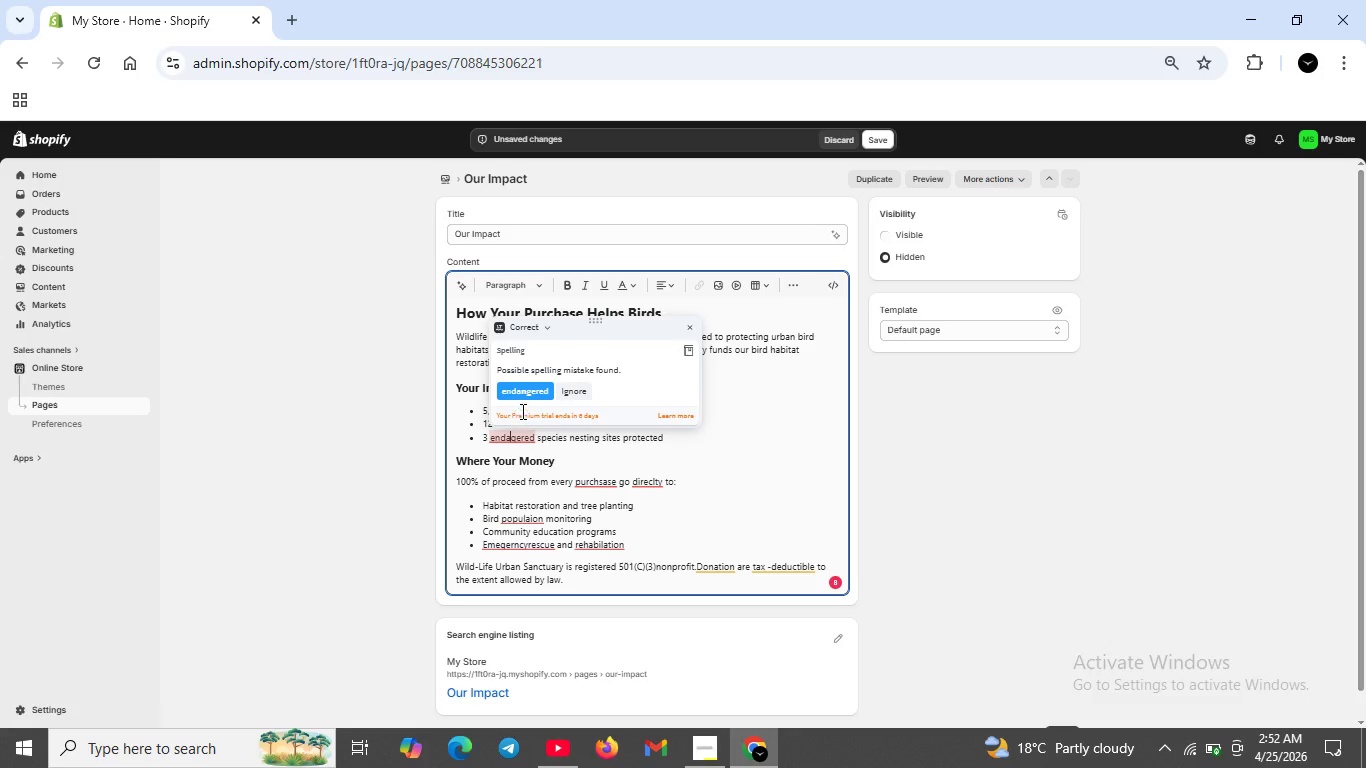 
left_click([512, 441])
 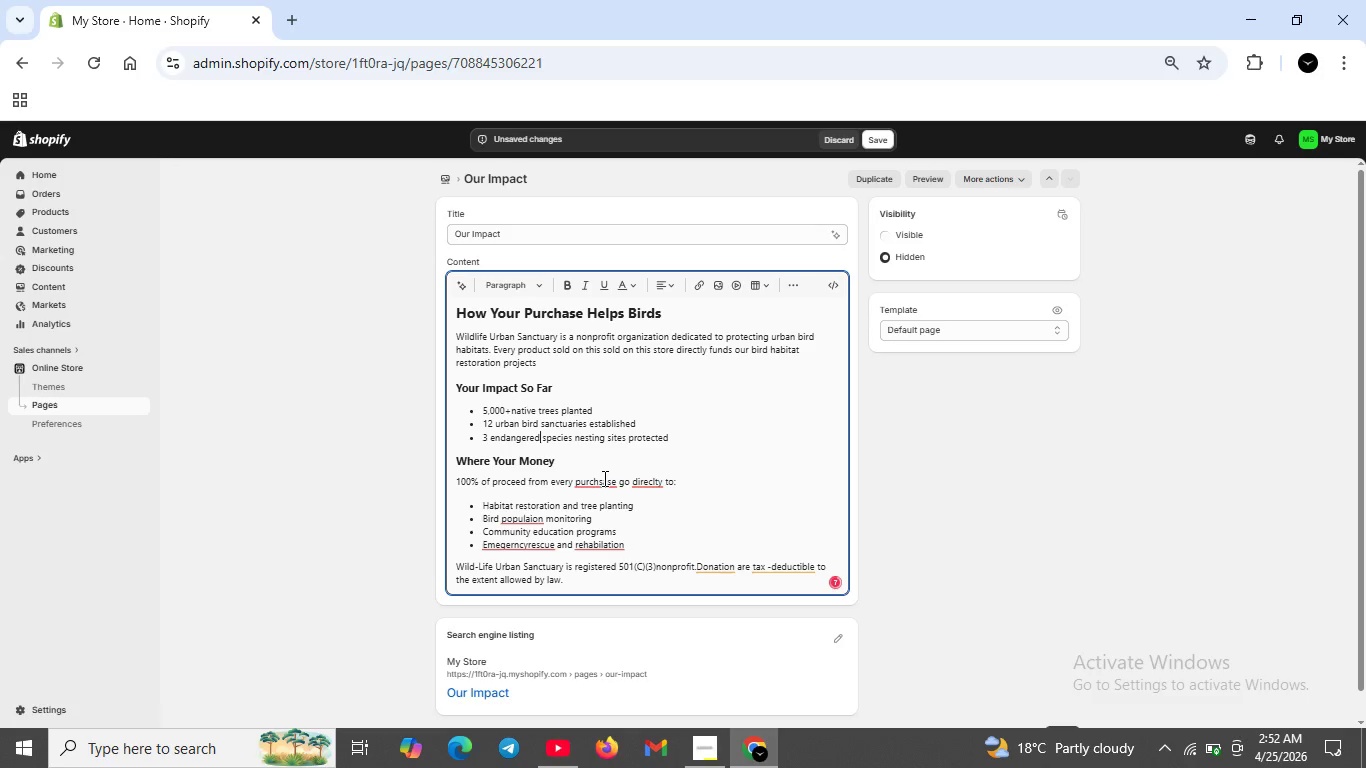 
left_click([528, 390])
 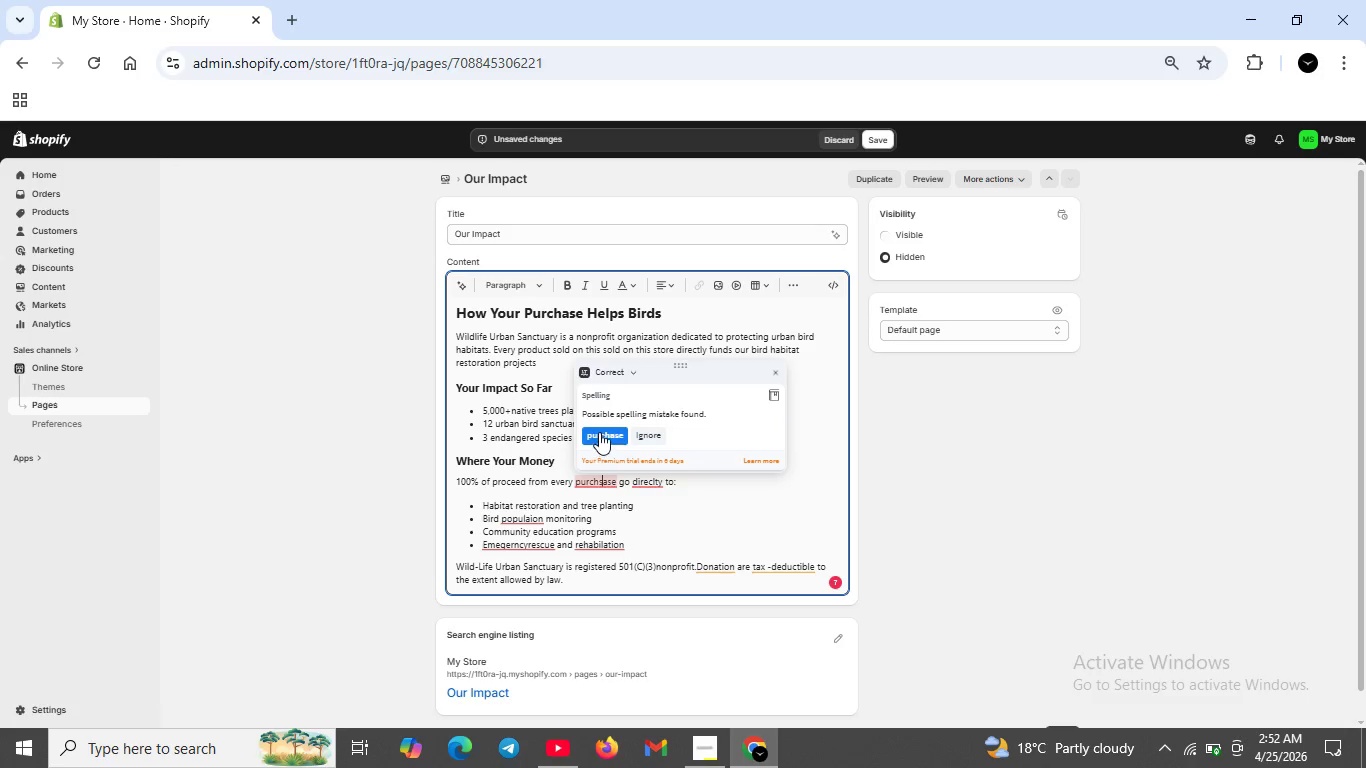 
left_click([602, 483])
 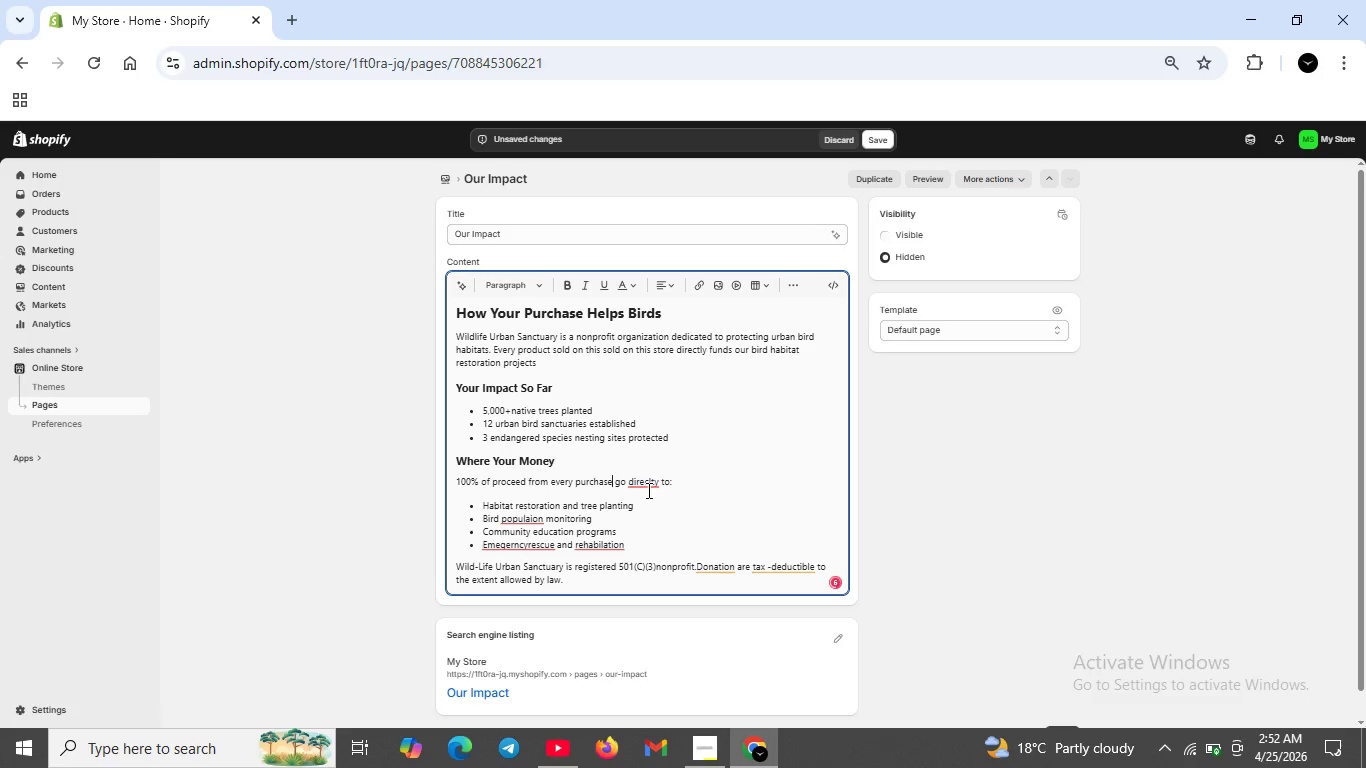 
left_click([600, 432])
 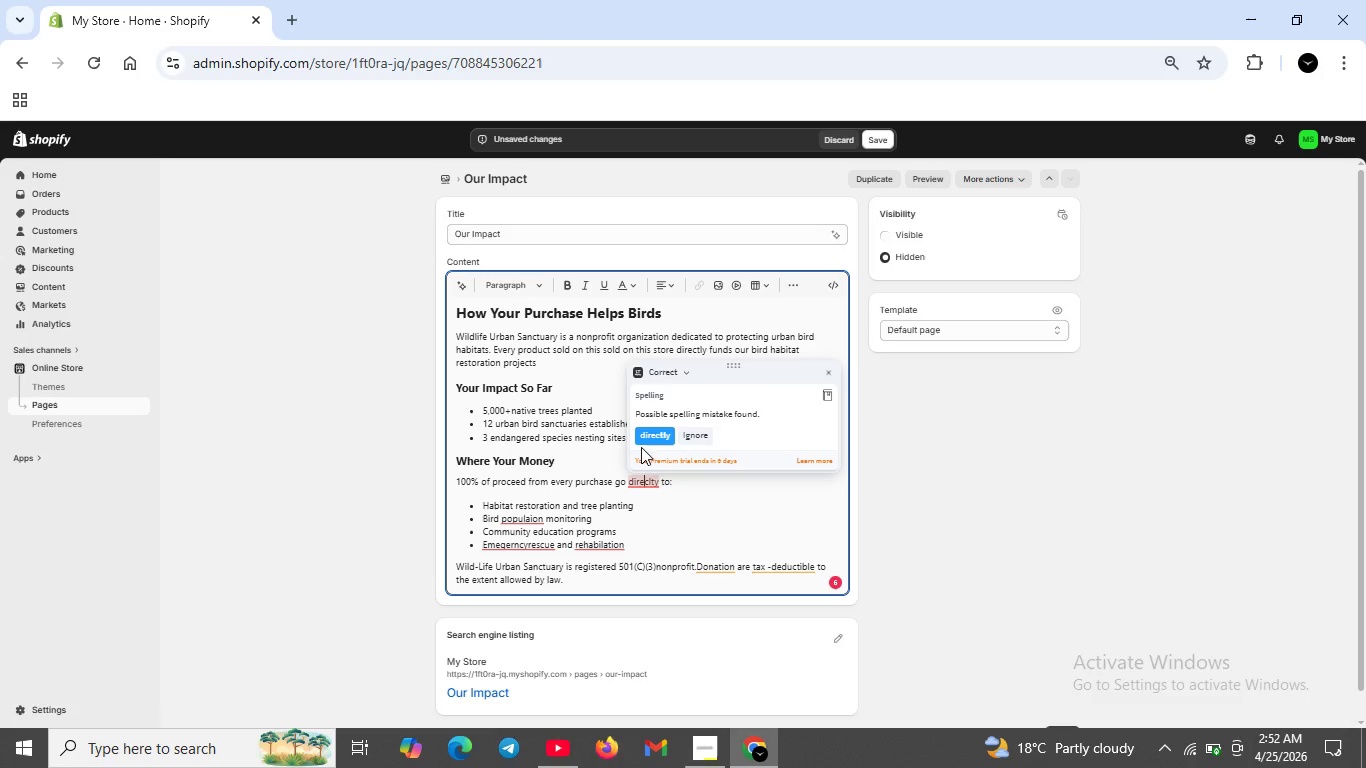 
left_click([646, 481])
 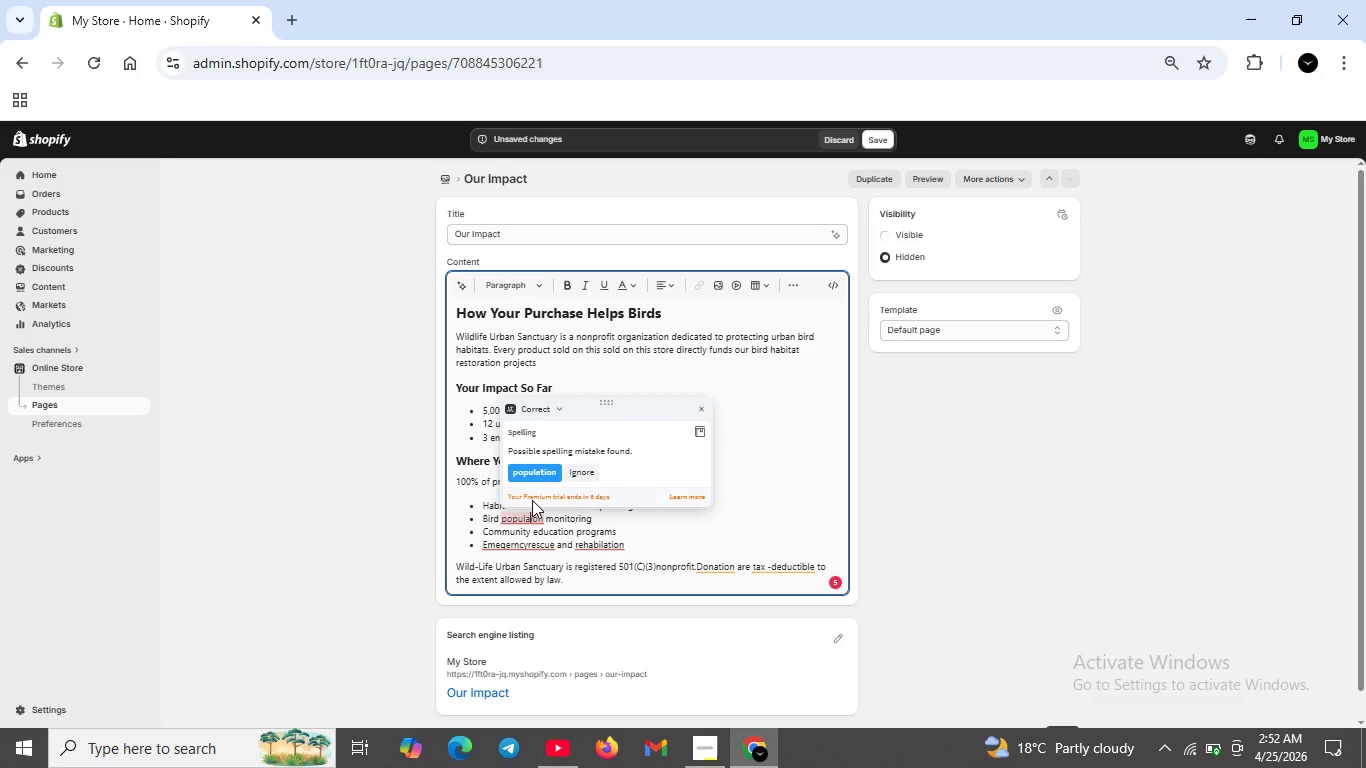 
left_click([528, 517])
 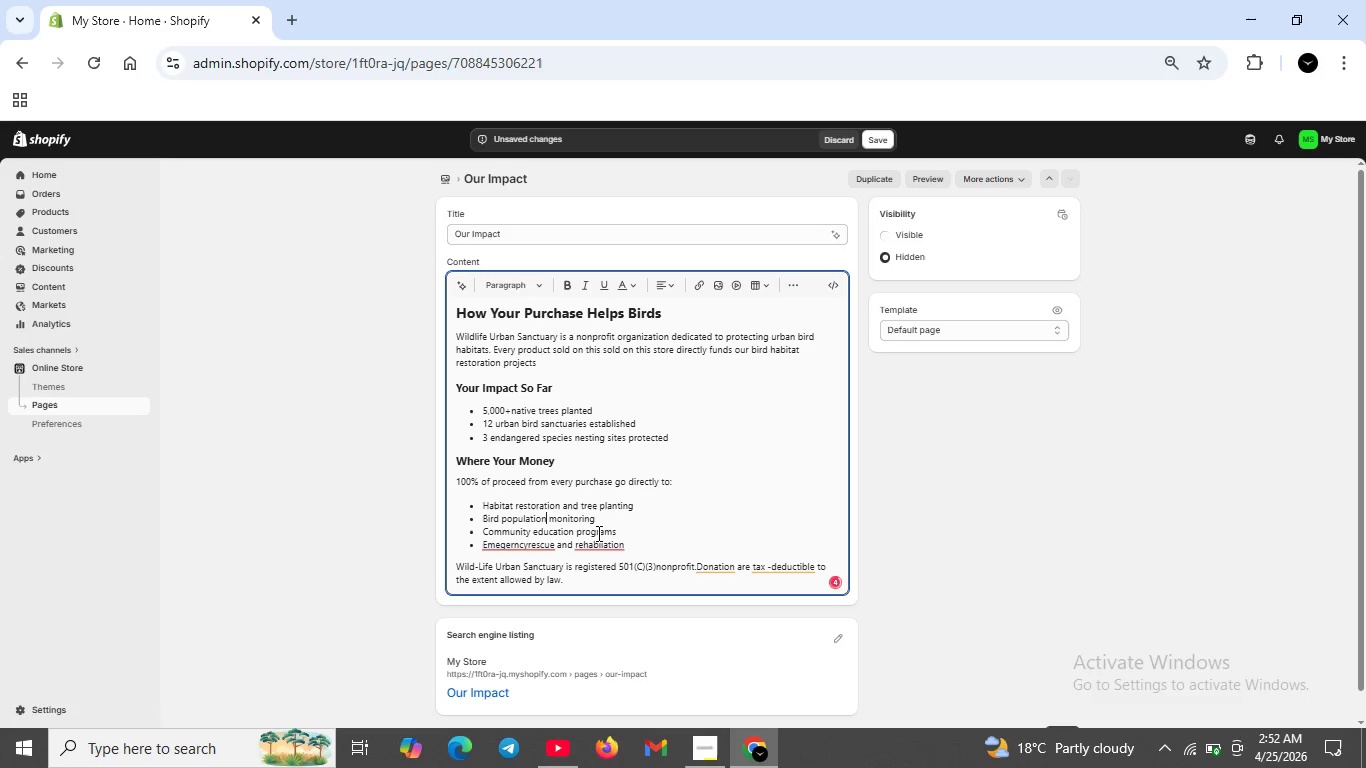 
left_click([540, 474])
 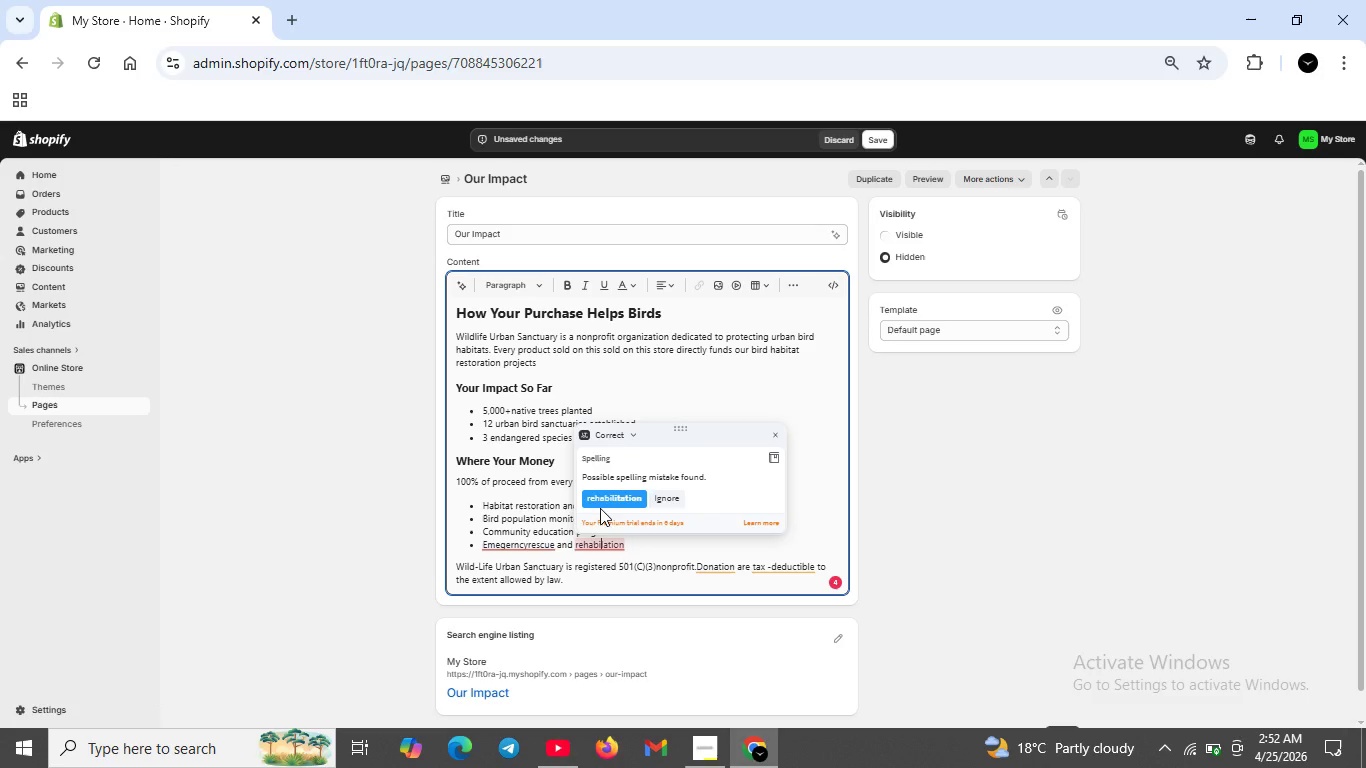 
left_click([601, 545])
 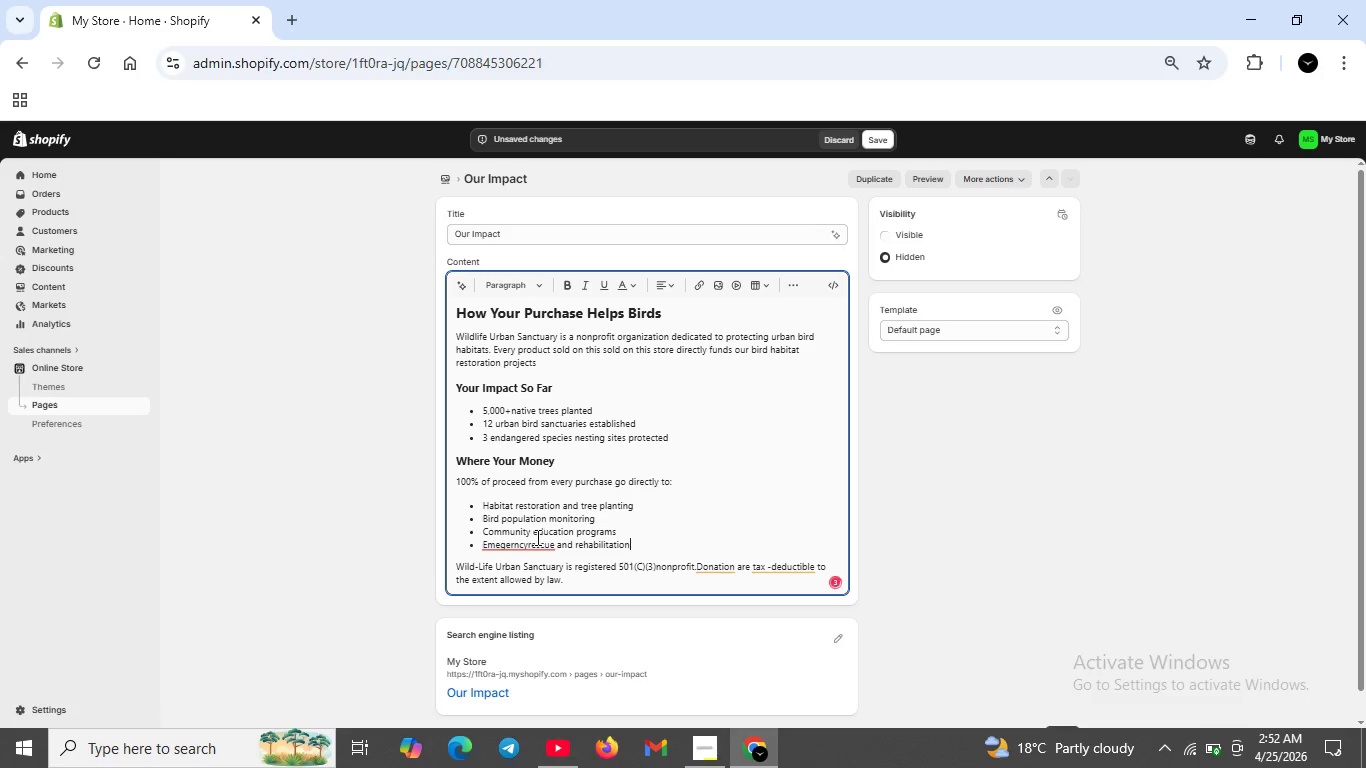 
left_click([602, 498])
 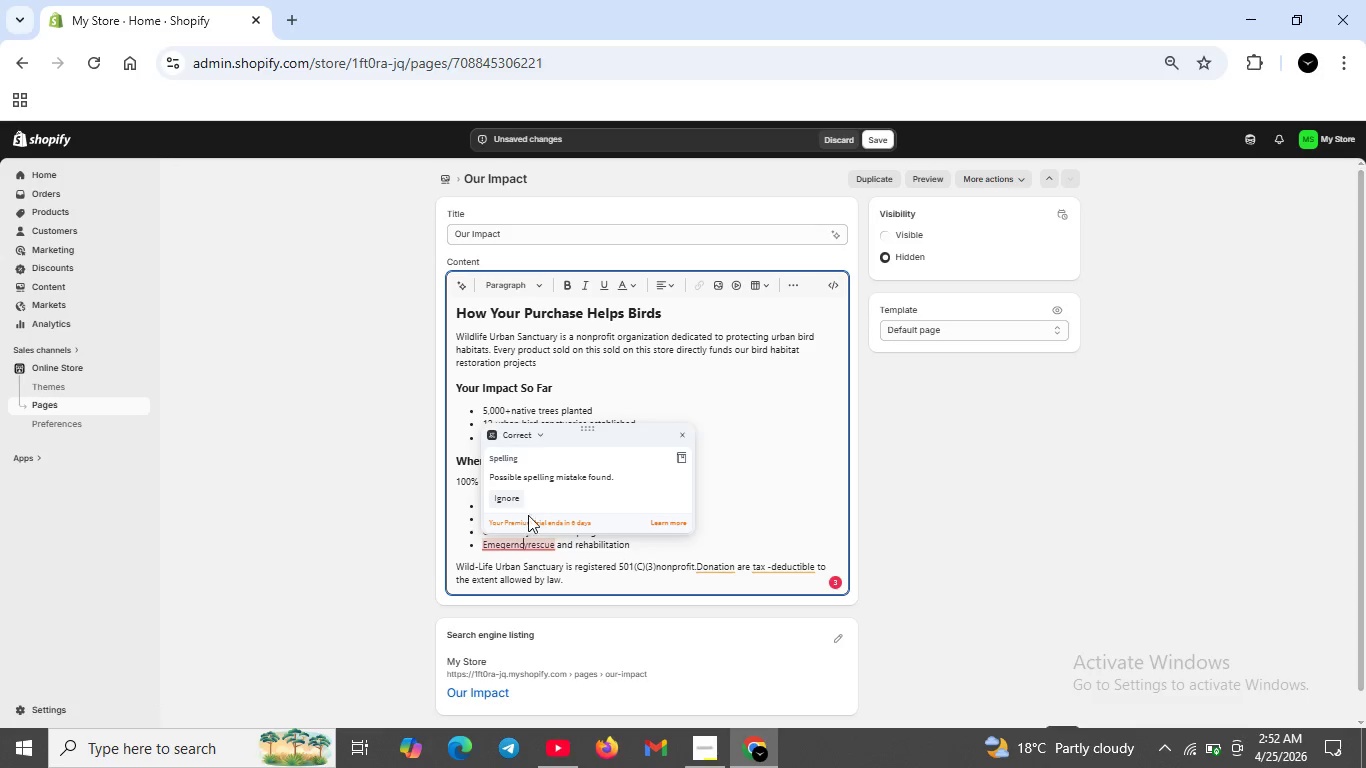 
left_click([524, 544])
 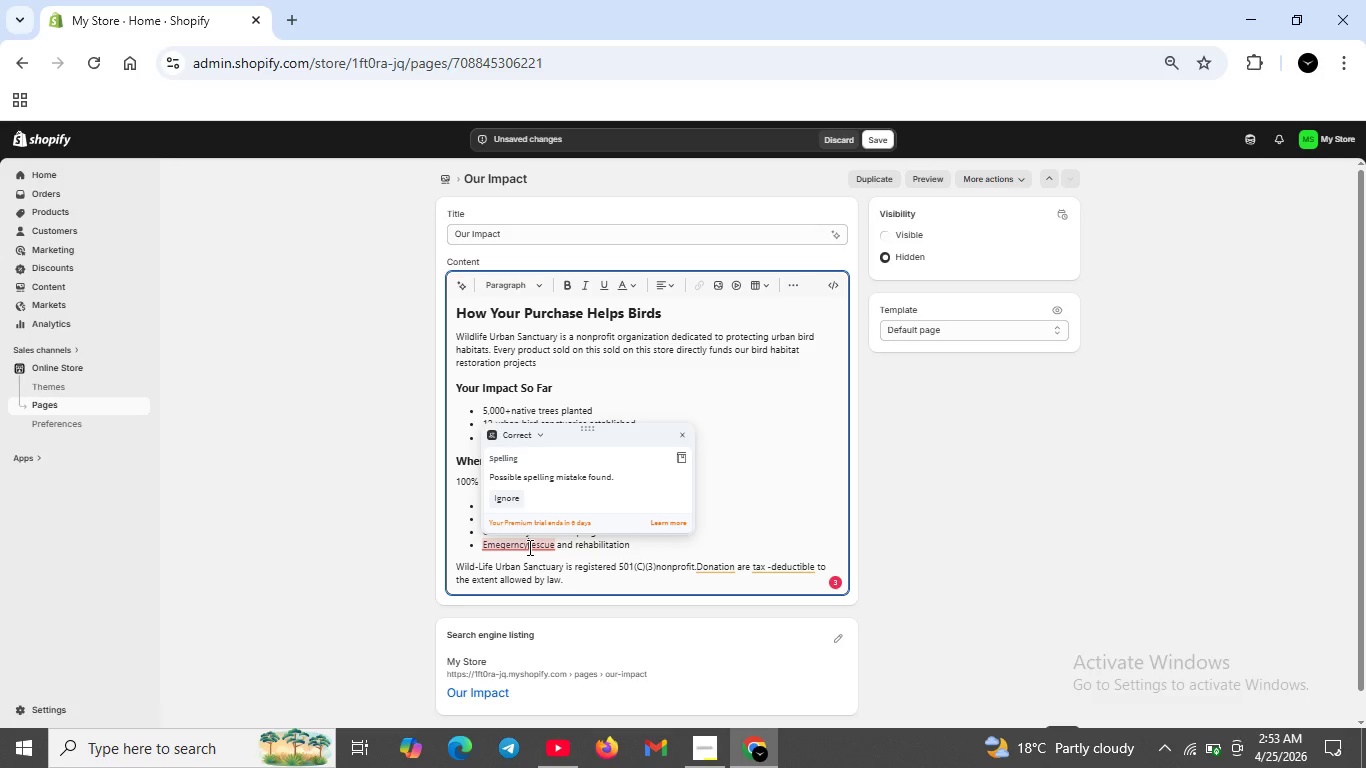 
left_click([528, 547])
 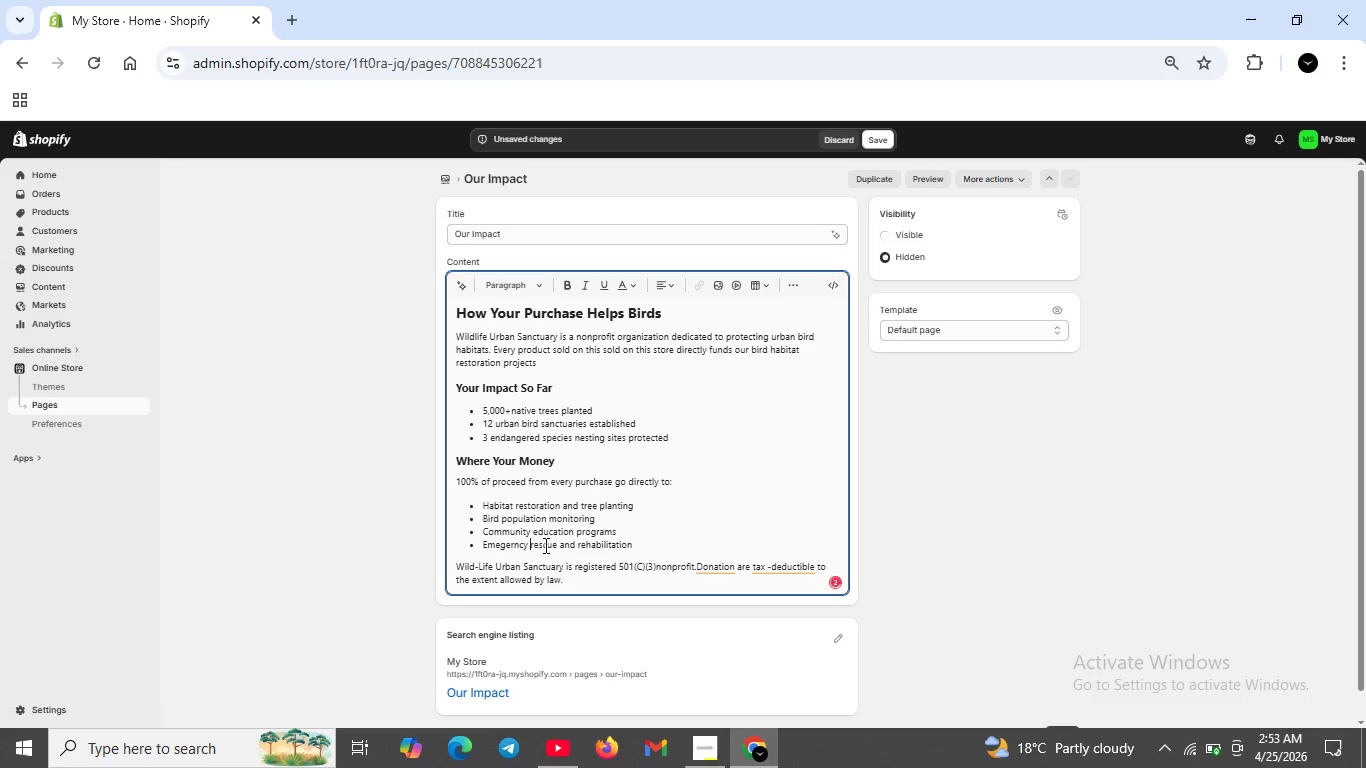 
key(Space)
 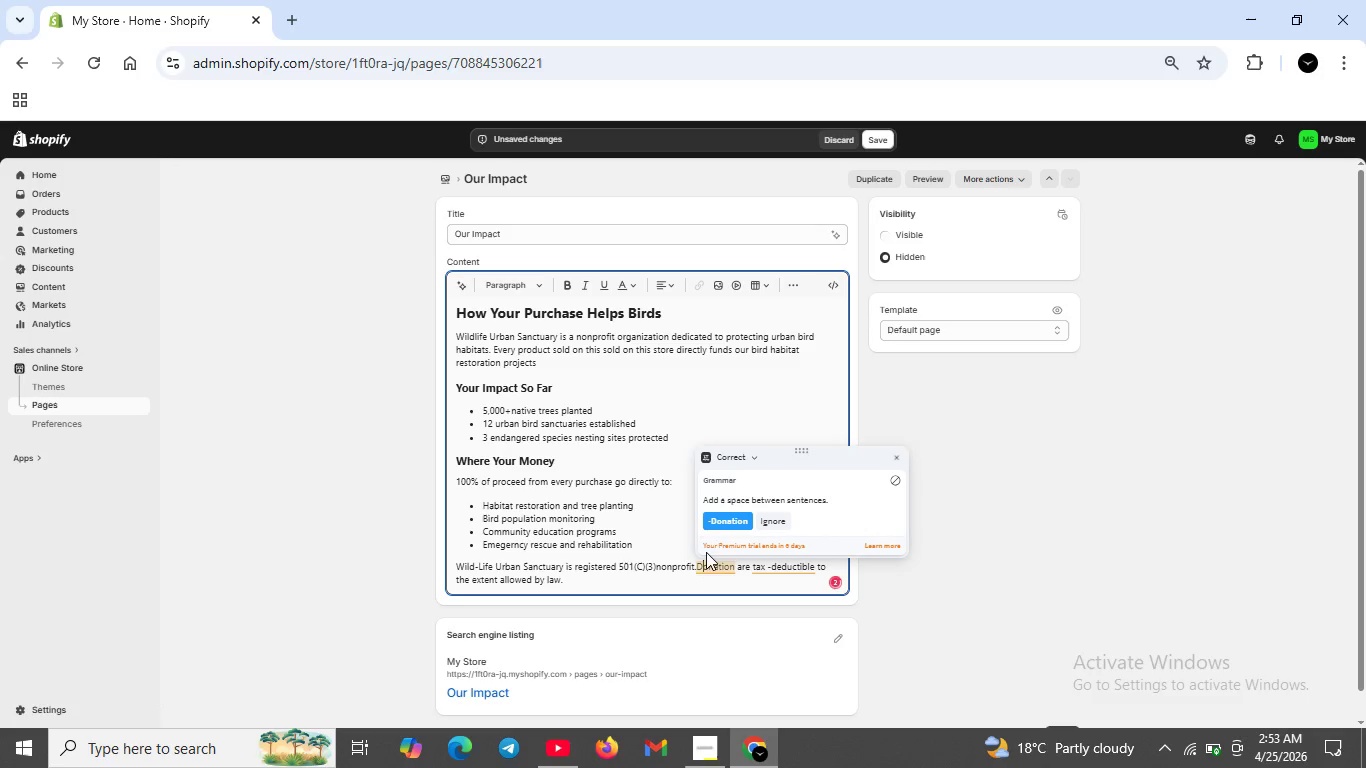 
left_click([703, 569])
 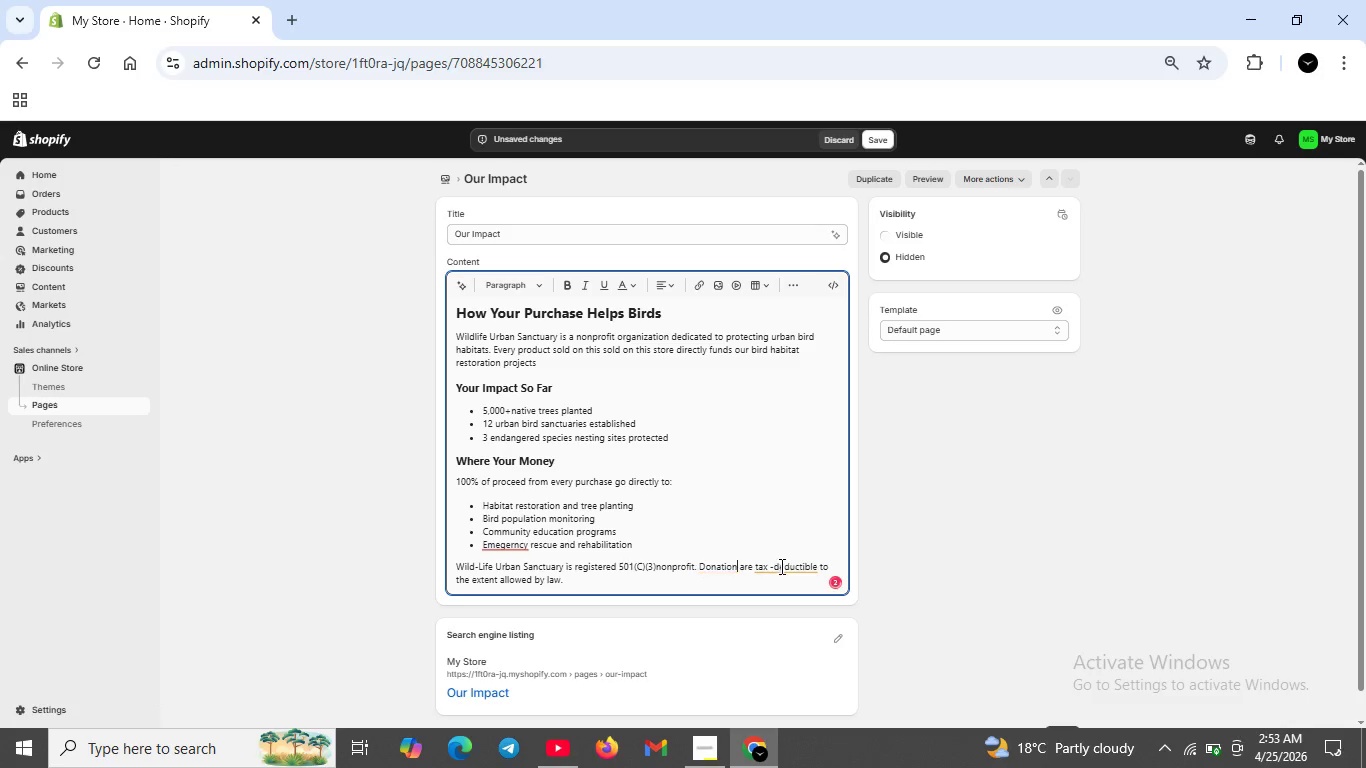 
left_click([720, 520])
 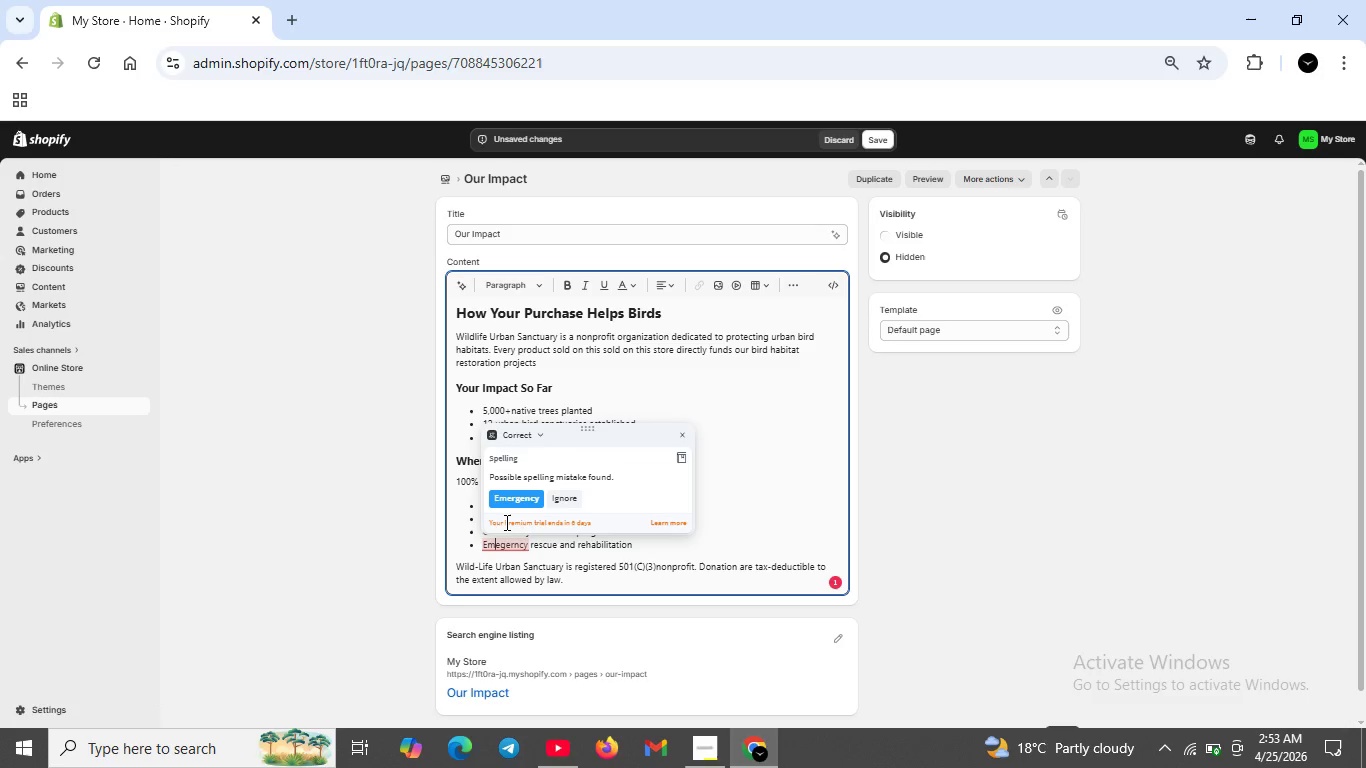 
wait(5.09)
 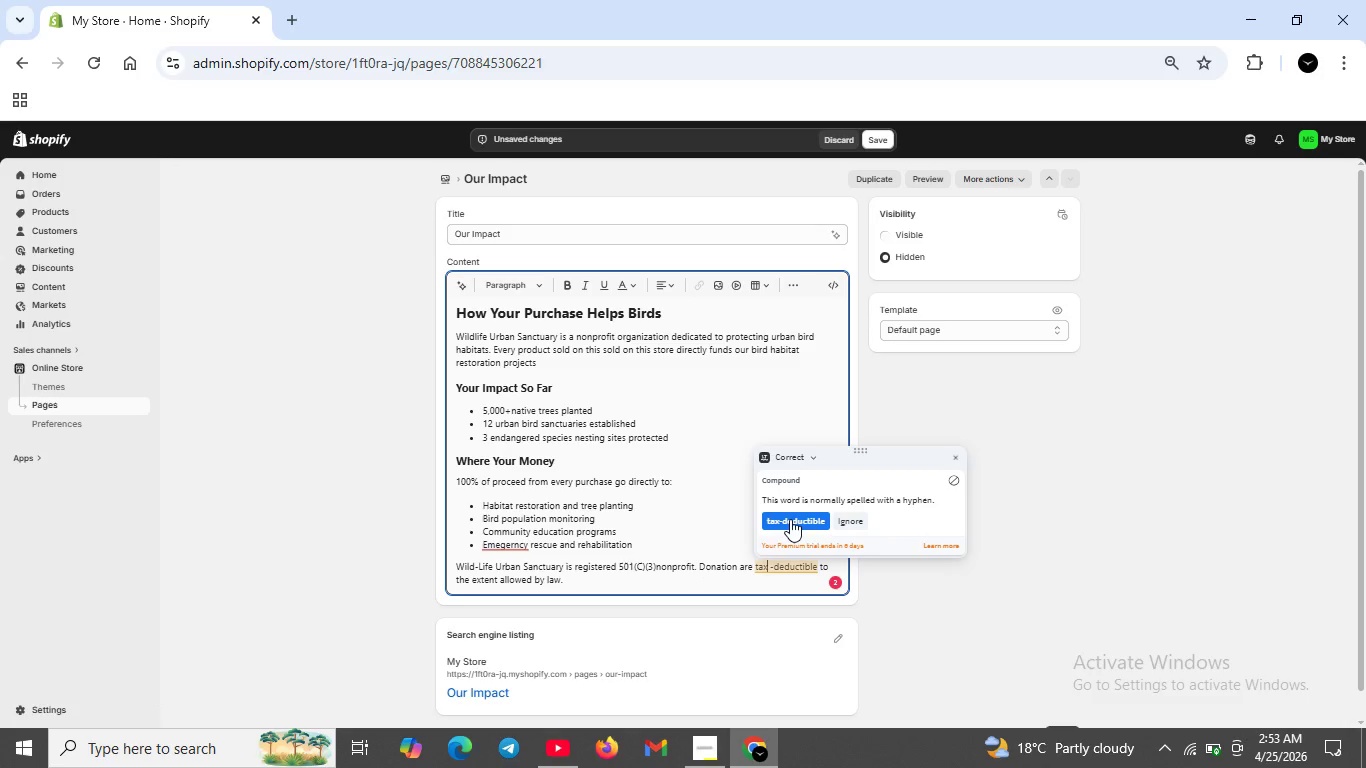 
left_click([511, 494])
 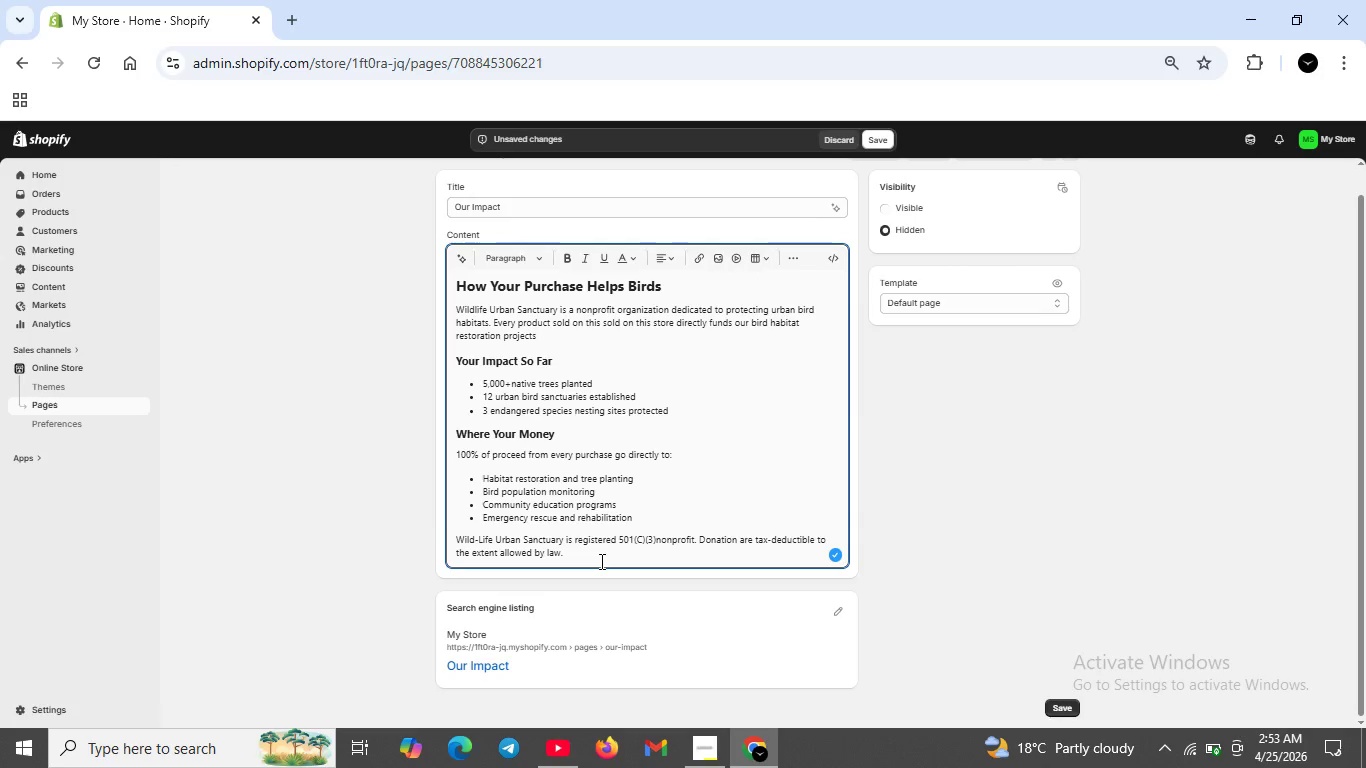 
scroll: coordinate [600, 561], scroll_direction: down, amount: 1.0
 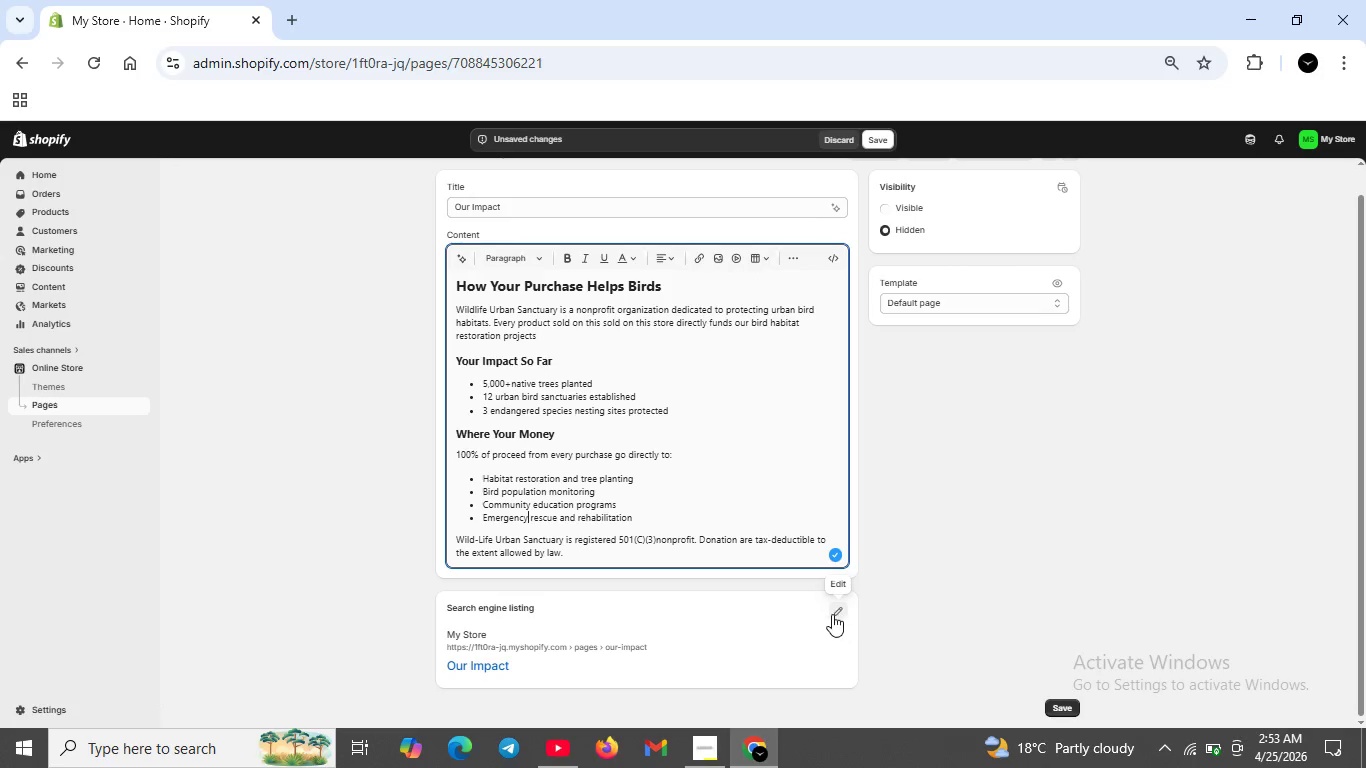 
left_click([832, 614])
 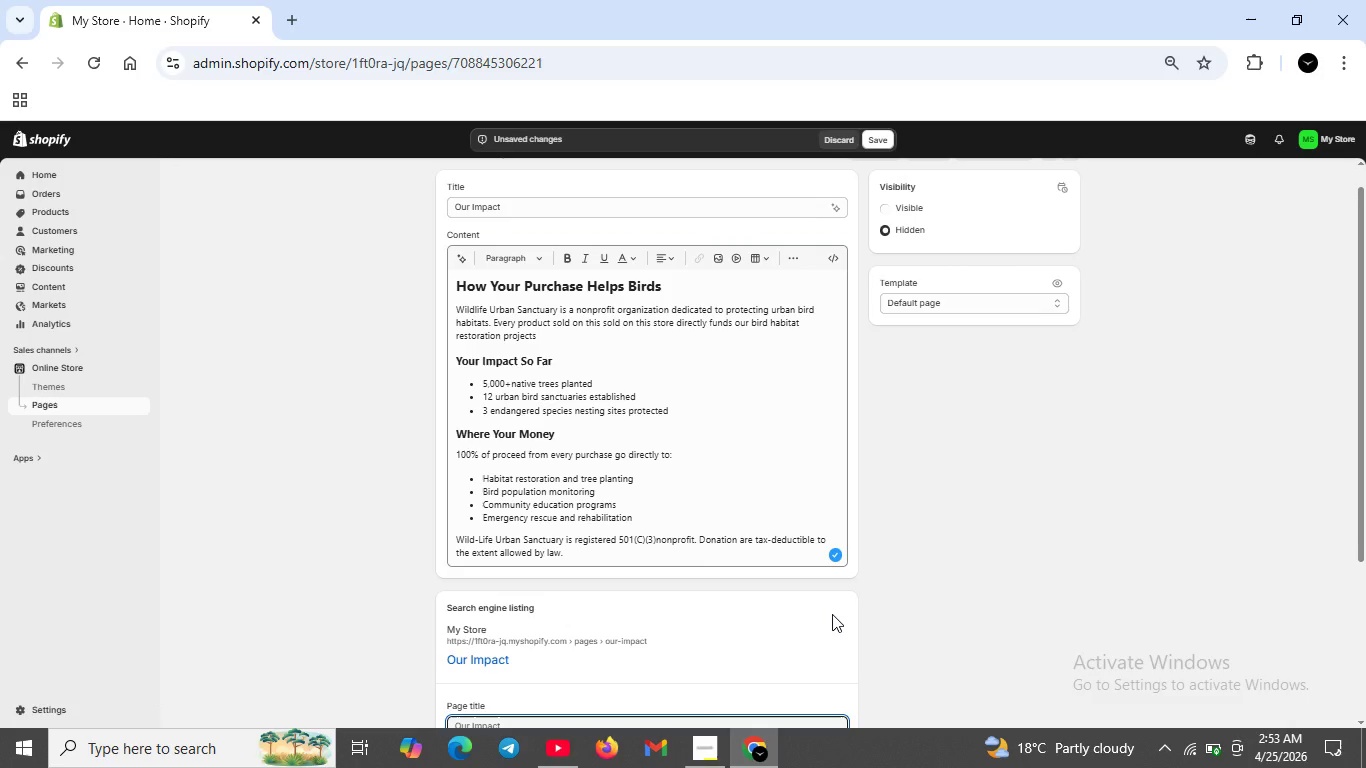 
wait(7.23)
 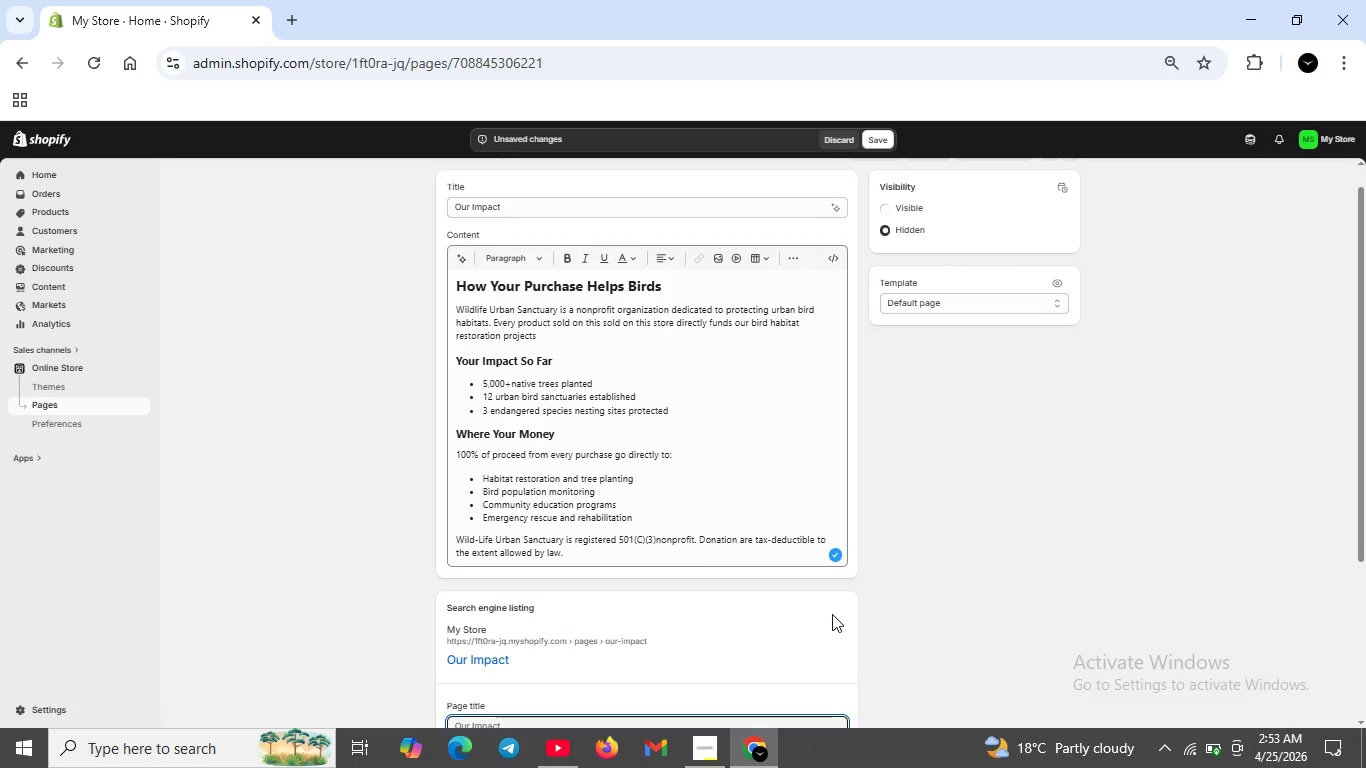 
scroll: coordinate [796, 662], scroll_direction: down, amount: 2.0
 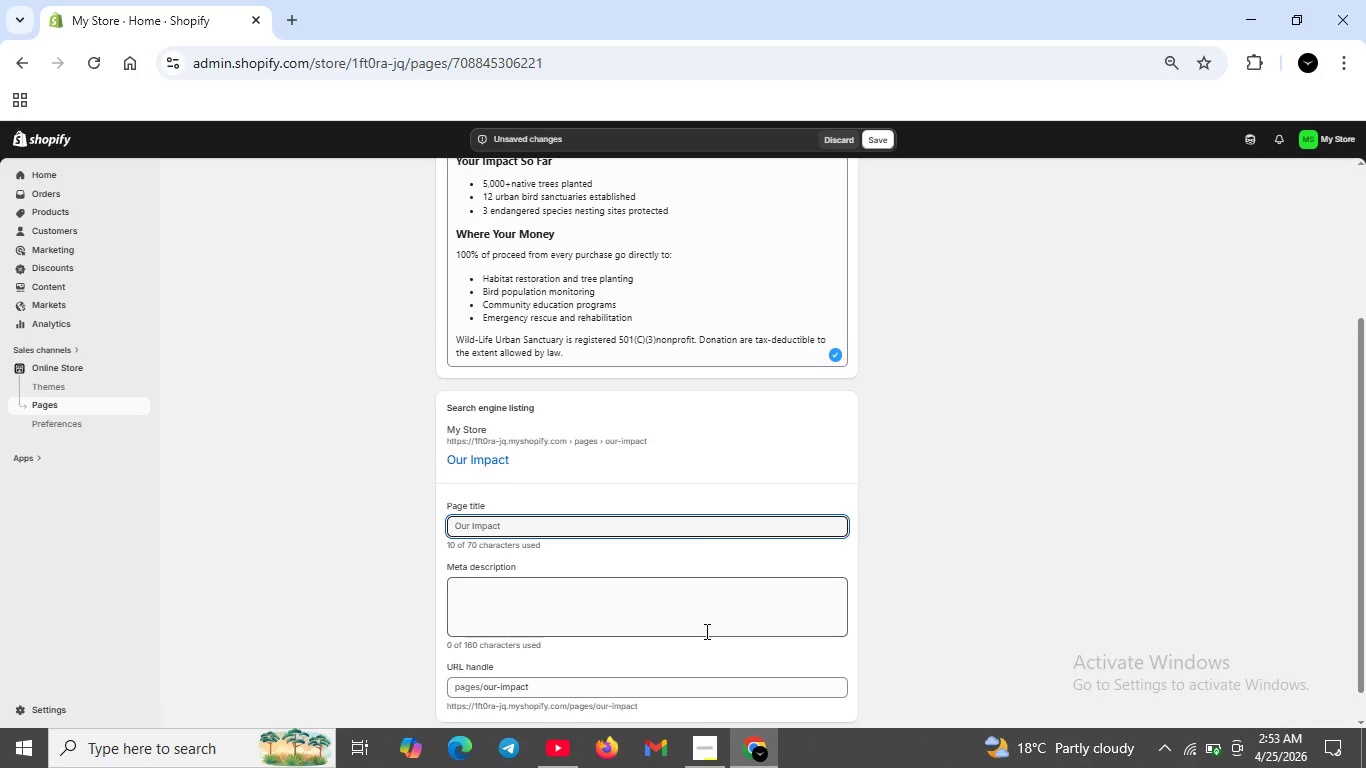 
wait(5.6)
 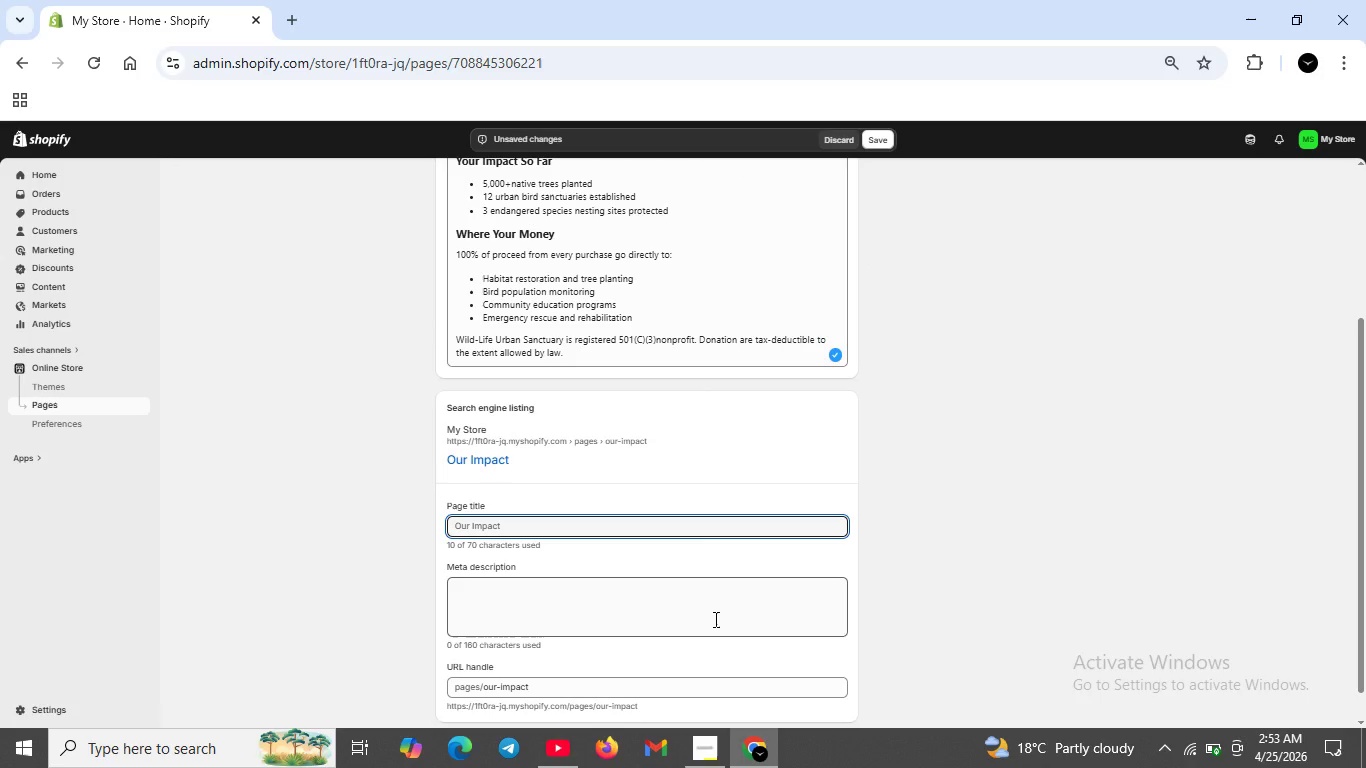 
scroll: coordinate [705, 631], scroll_direction: up, amount: 5.0
 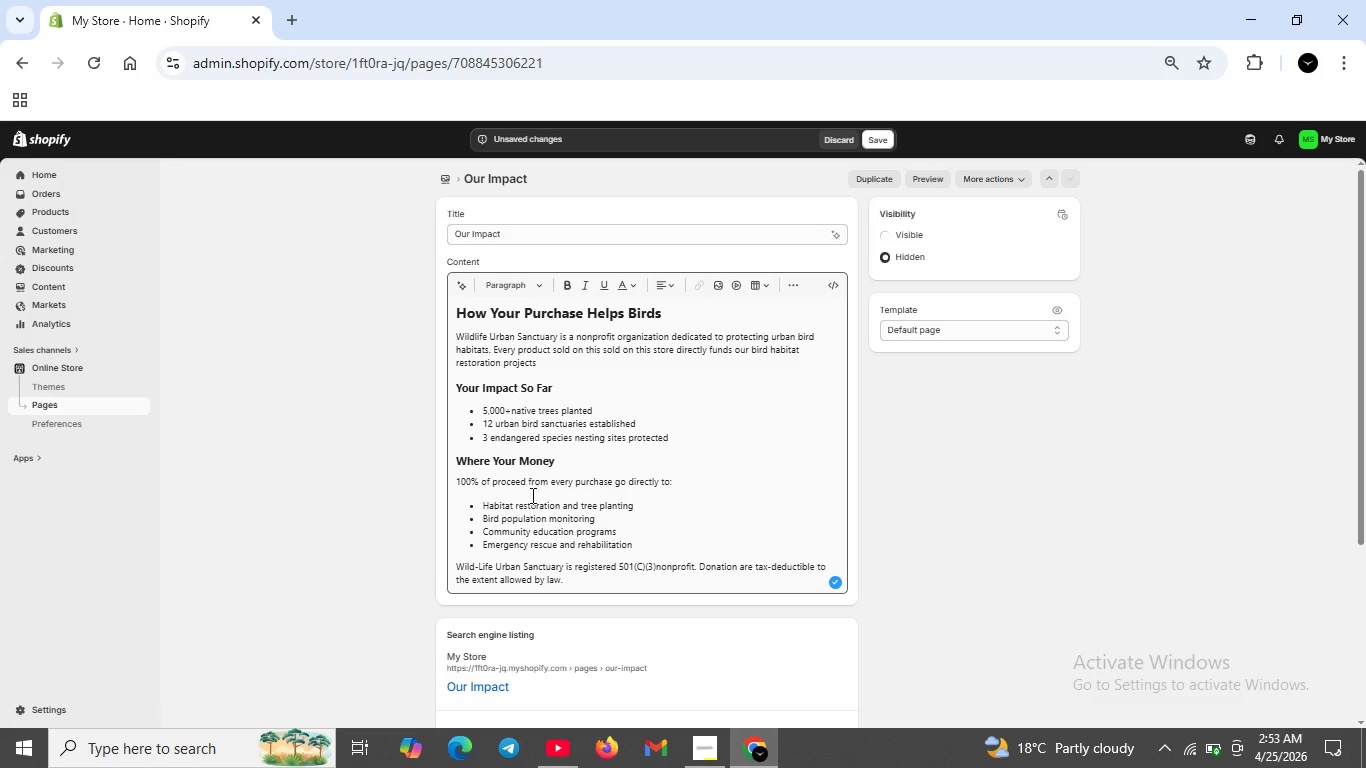 
wait(5.33)
 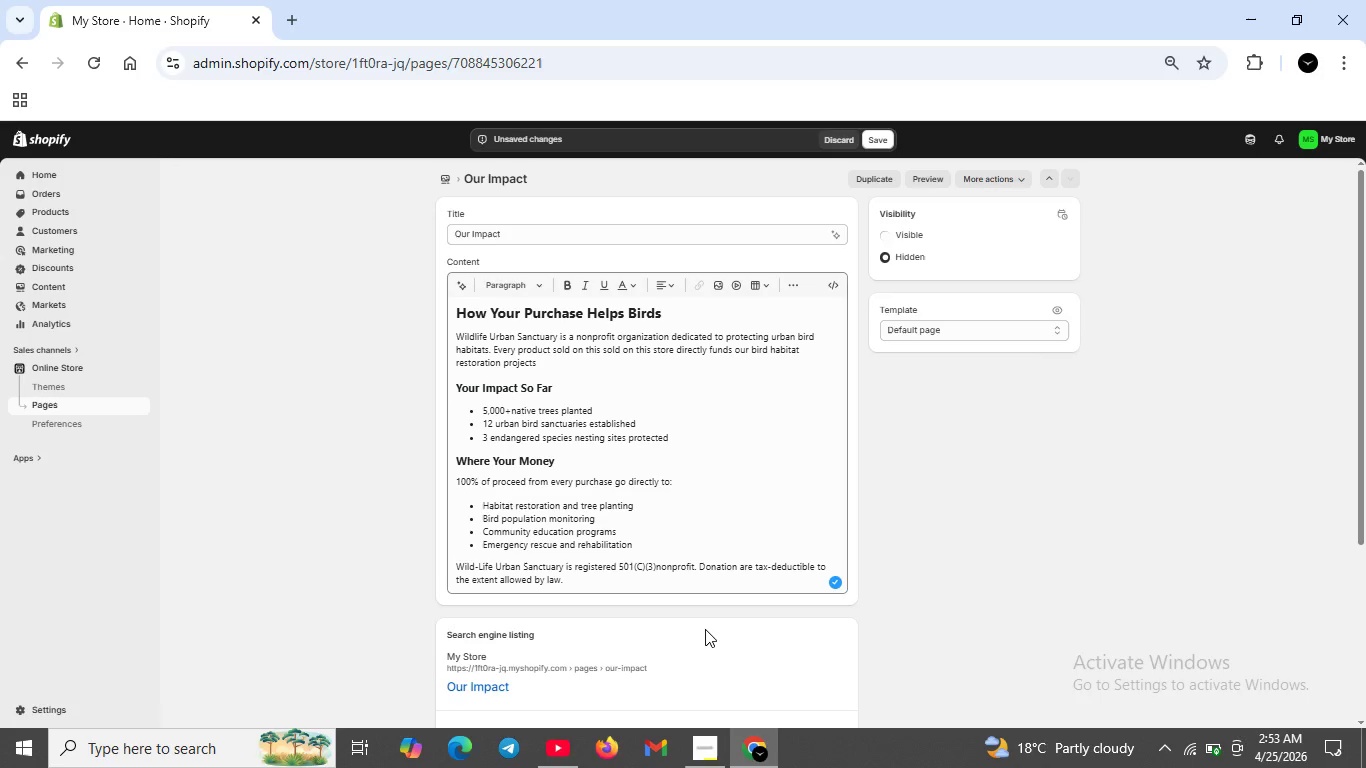 
scroll: coordinate [532, 495], scroll_direction: down, amount: 1.0
 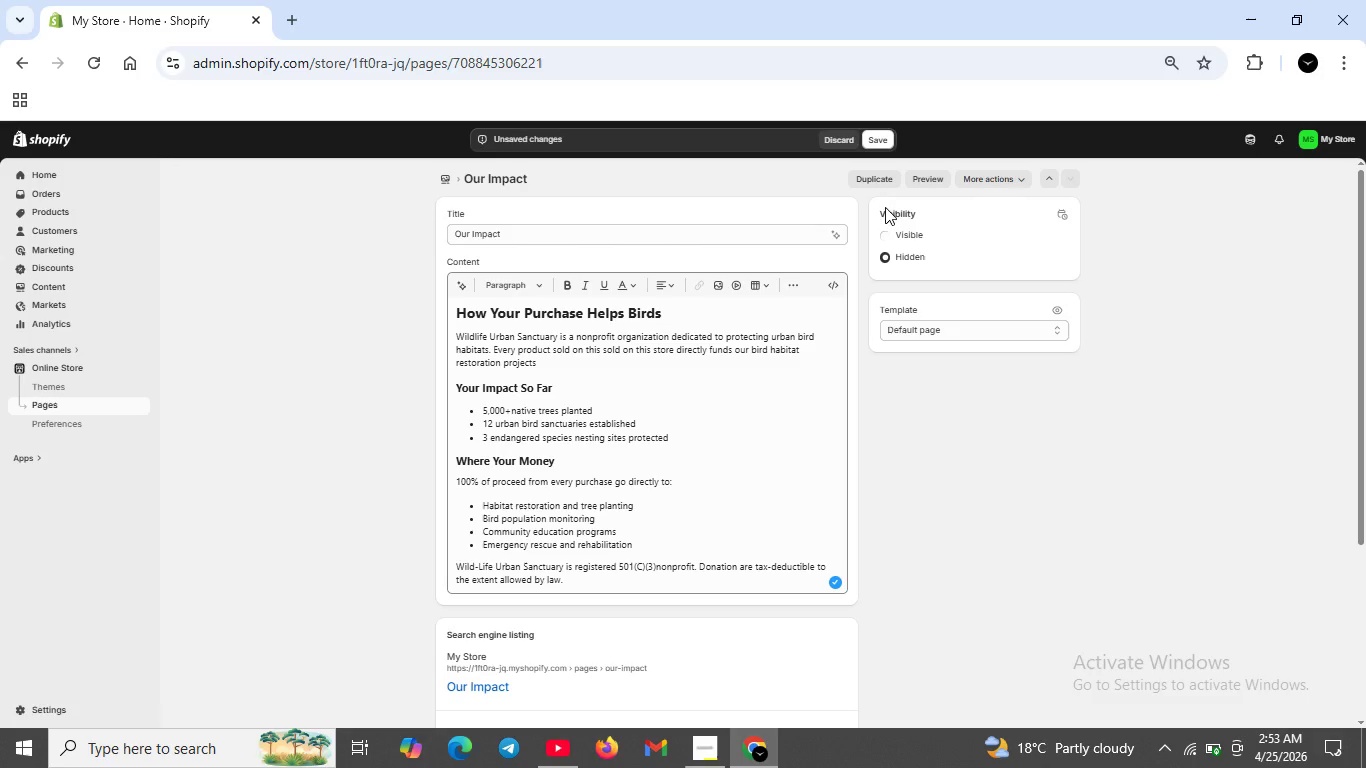 
scroll: coordinate [532, 495], scroll_direction: up, amount: 4.0
 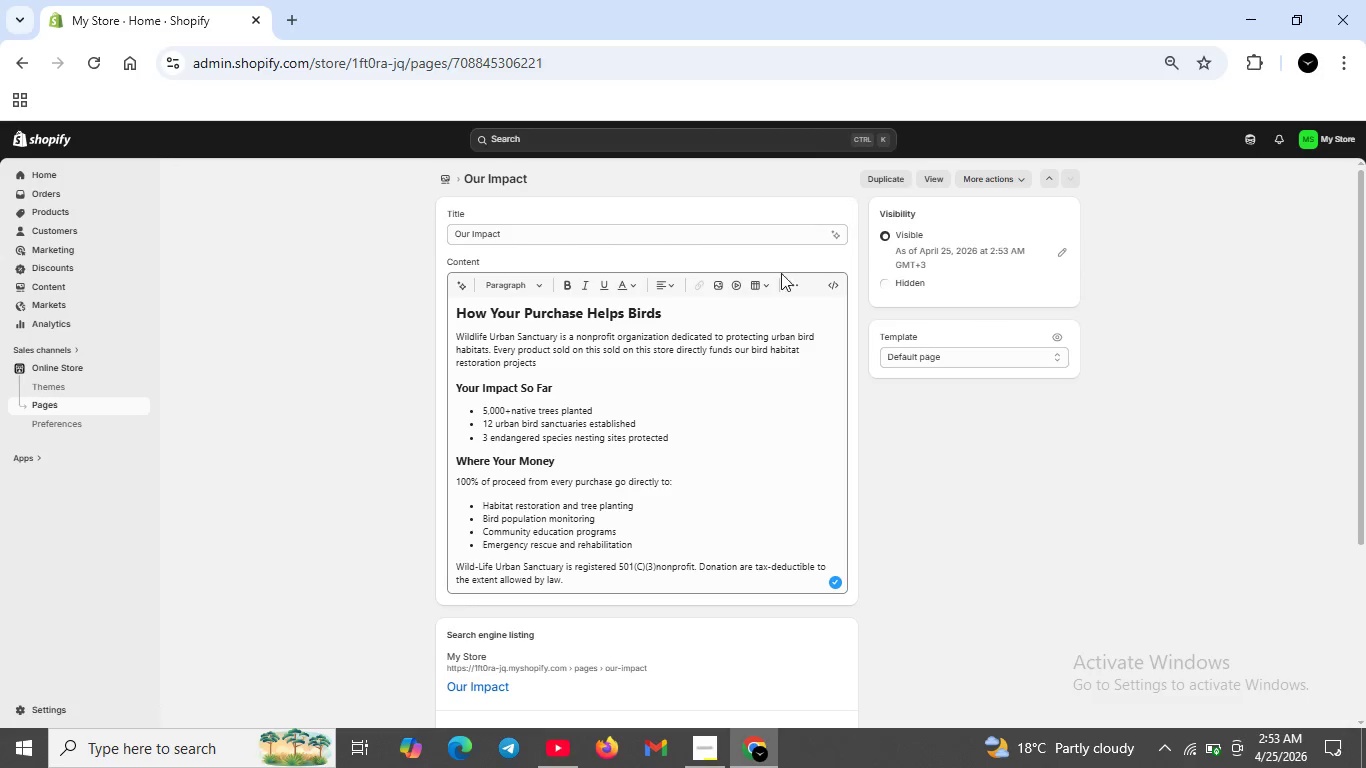 
wait(5.45)
 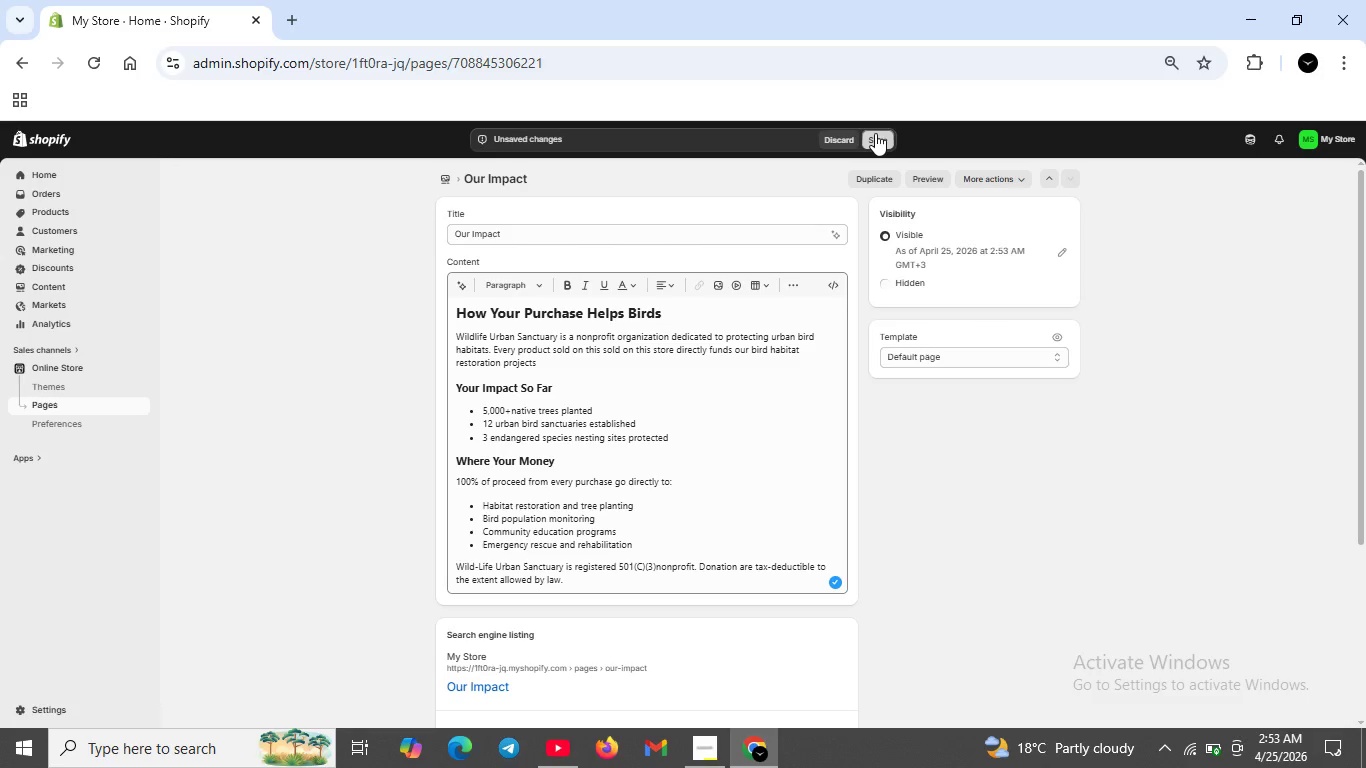 
scroll: coordinate [717, 327], scroll_direction: down, amount: 1.0
 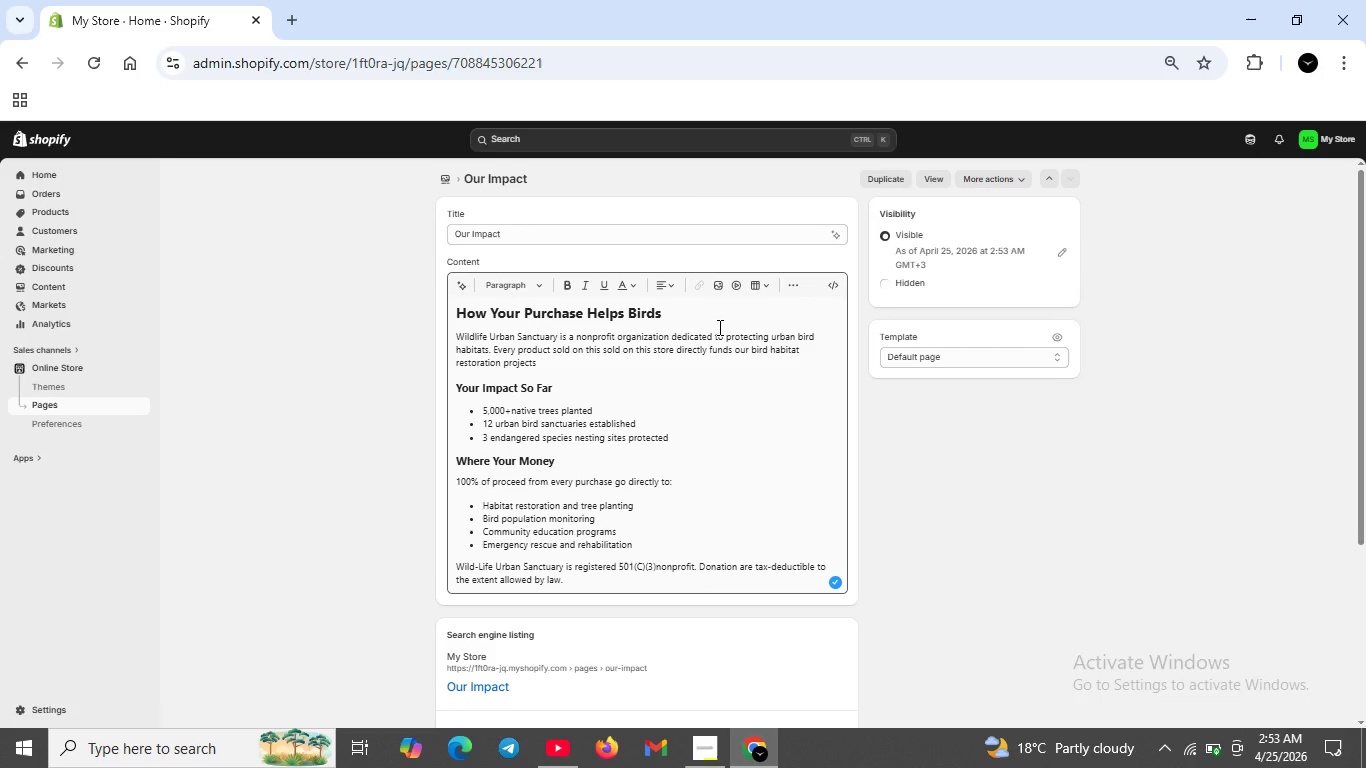 
scroll: coordinate [718, 327], scroll_direction: up, amount: 1.0
 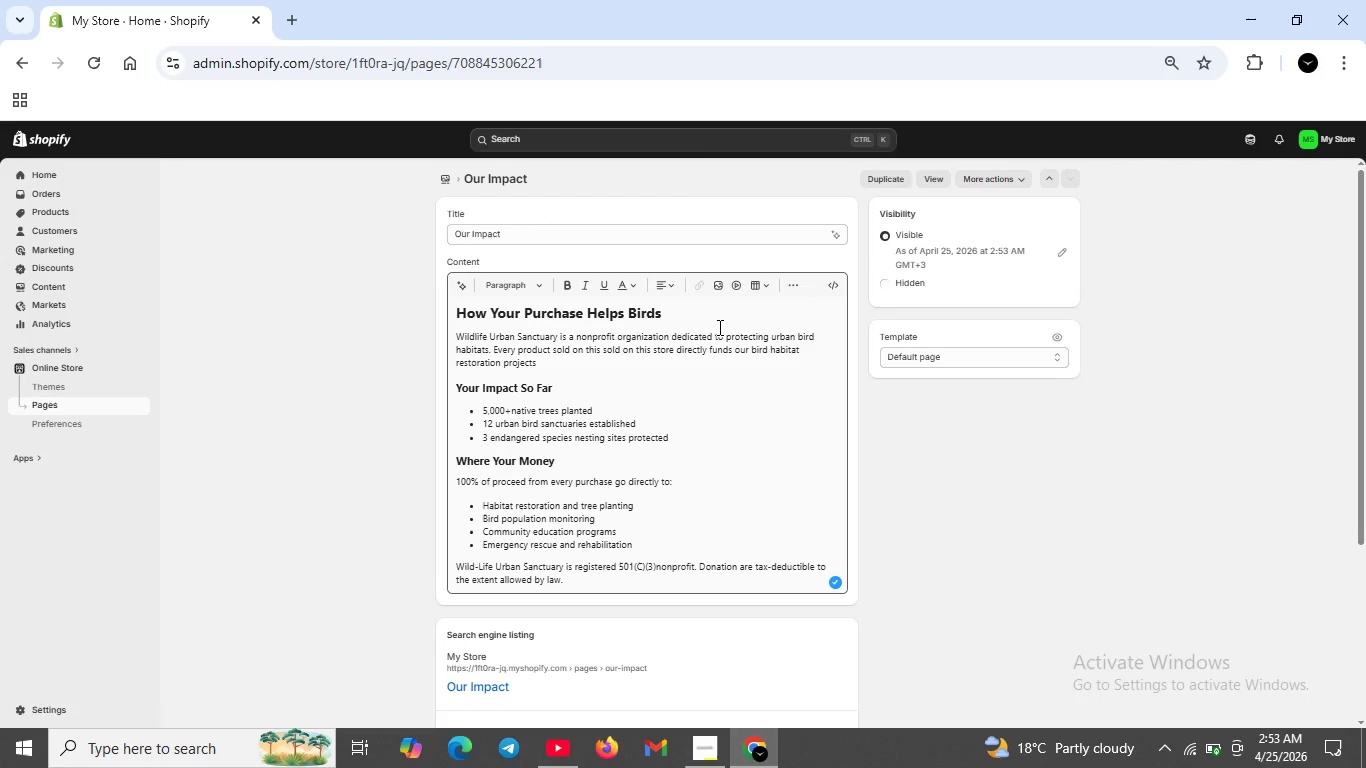 
wait(22.34)
 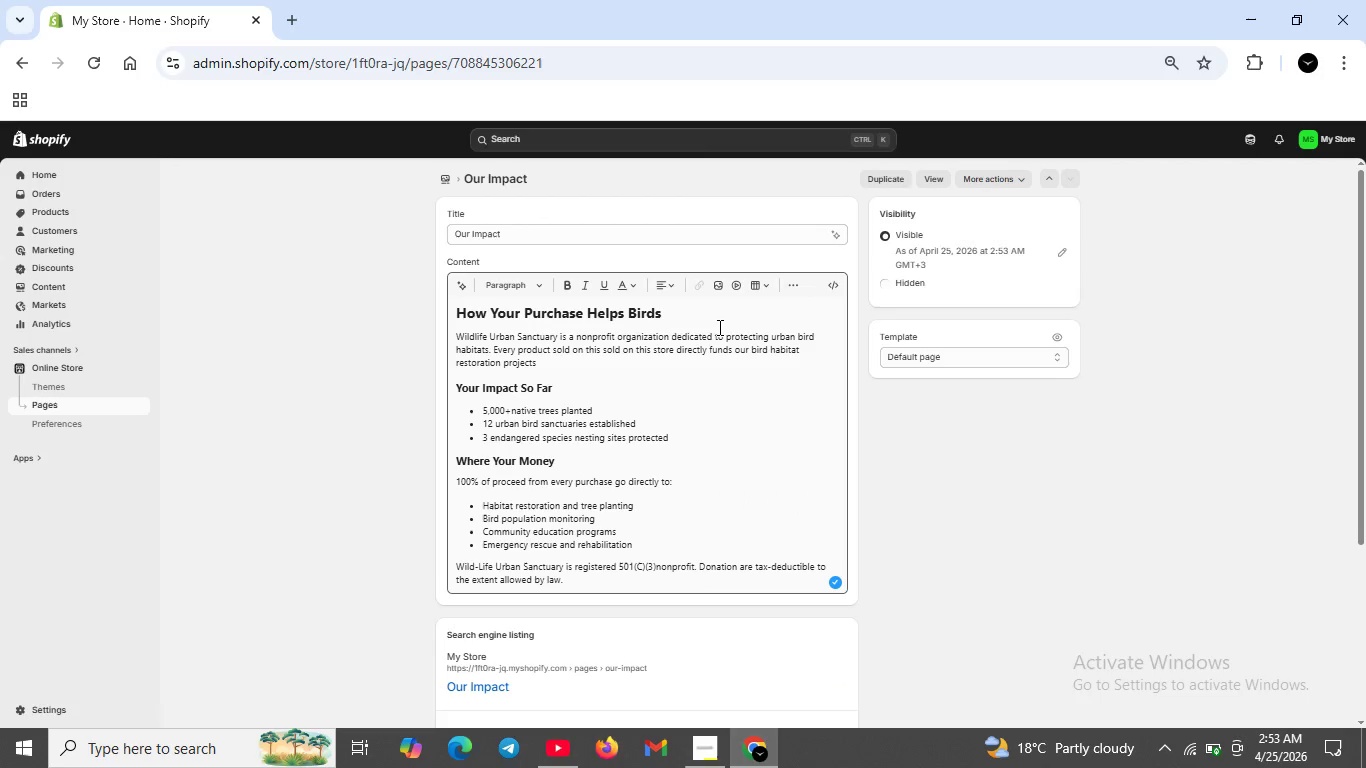 
scroll: coordinate [710, 403], scroll_direction: up, amount: 4.0
 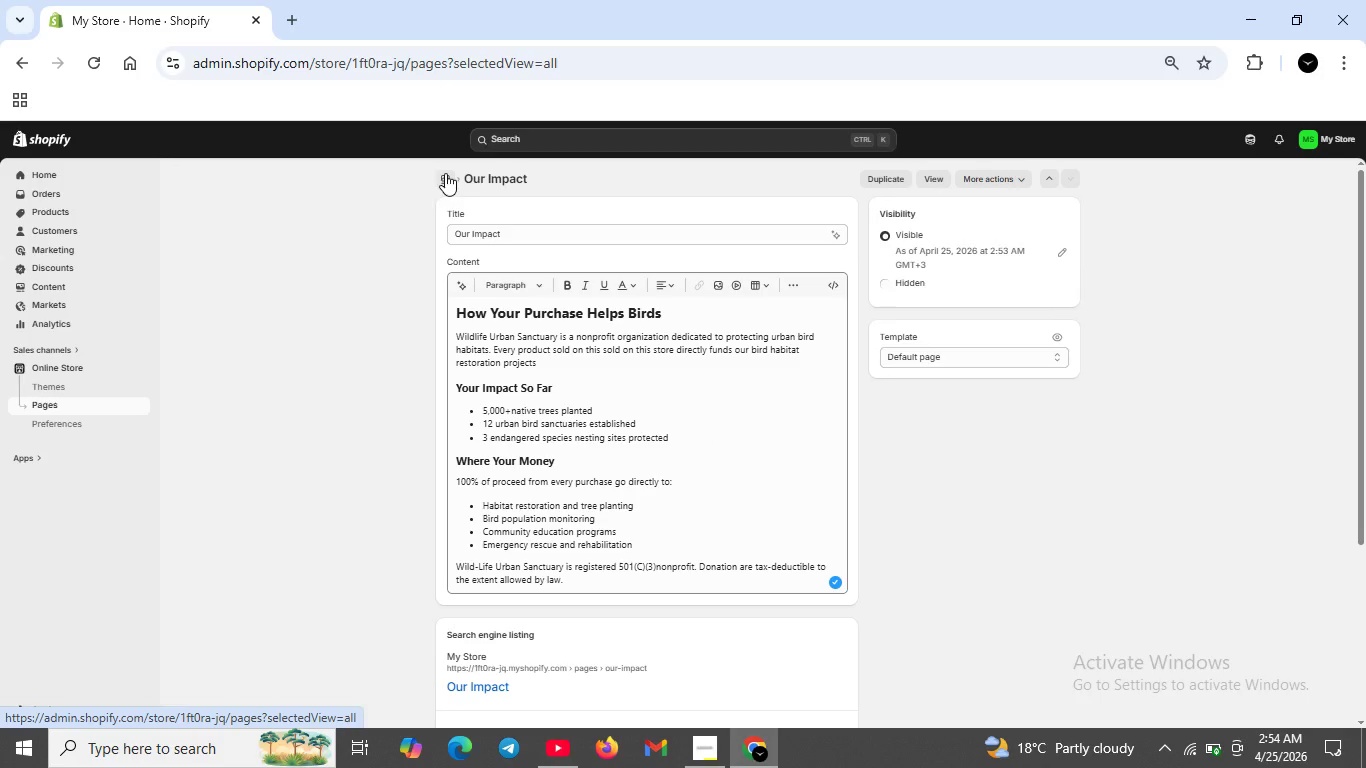 
left_click([445, 173])
 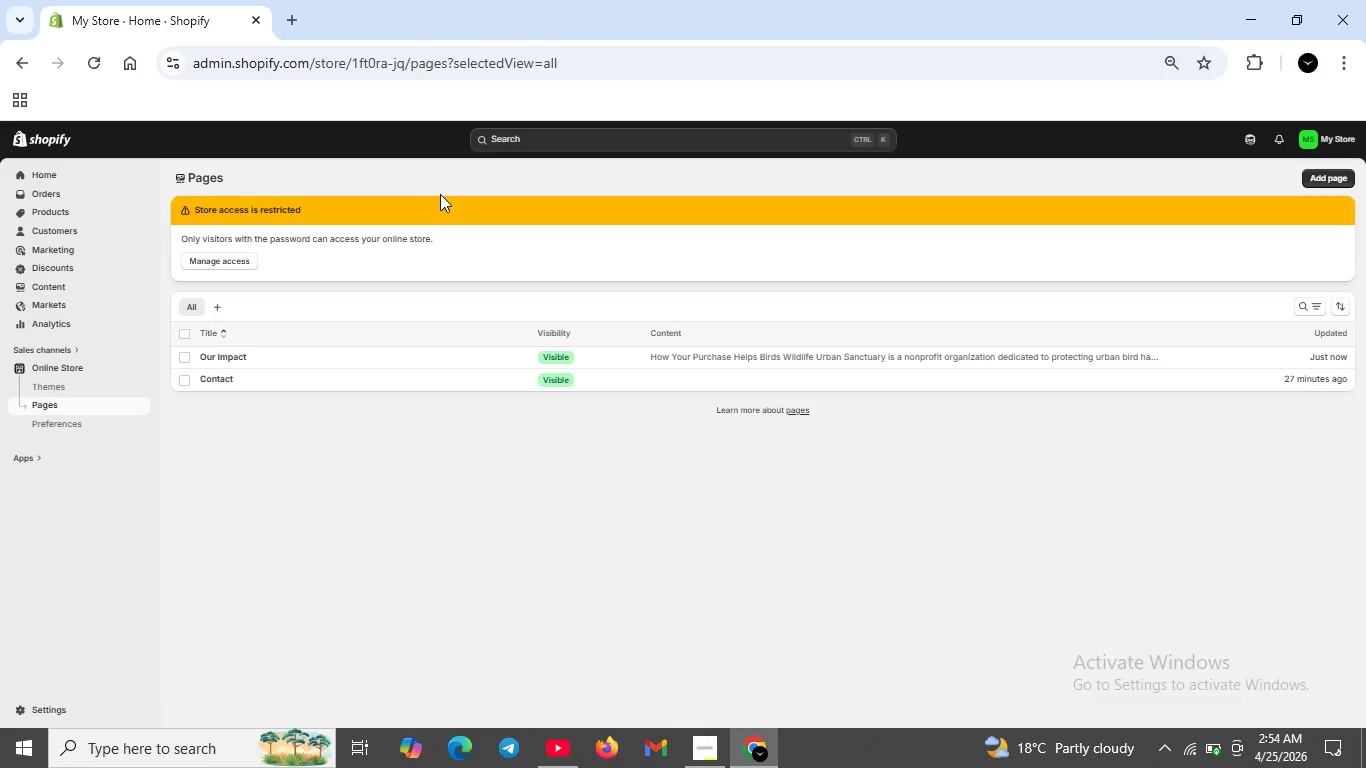 
wait(21.89)
 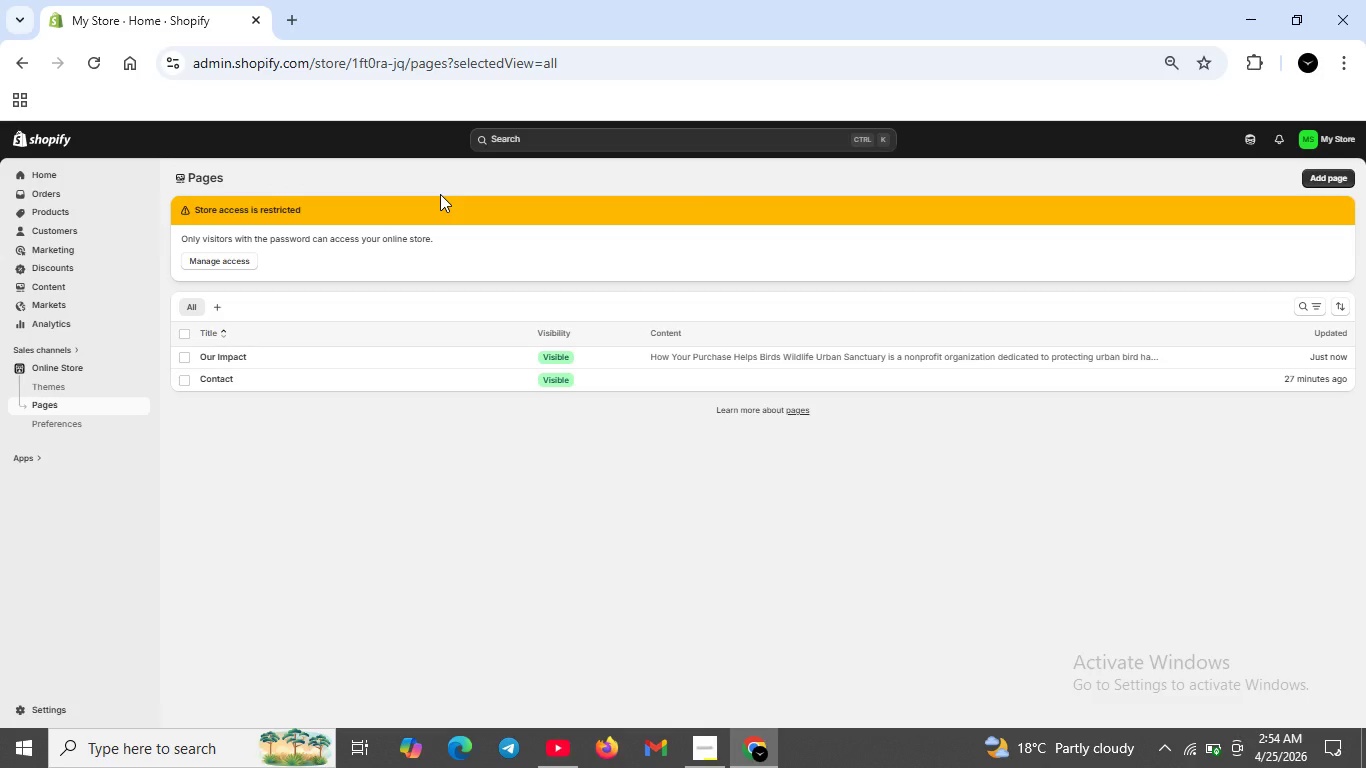 
left_click([46, 205])
 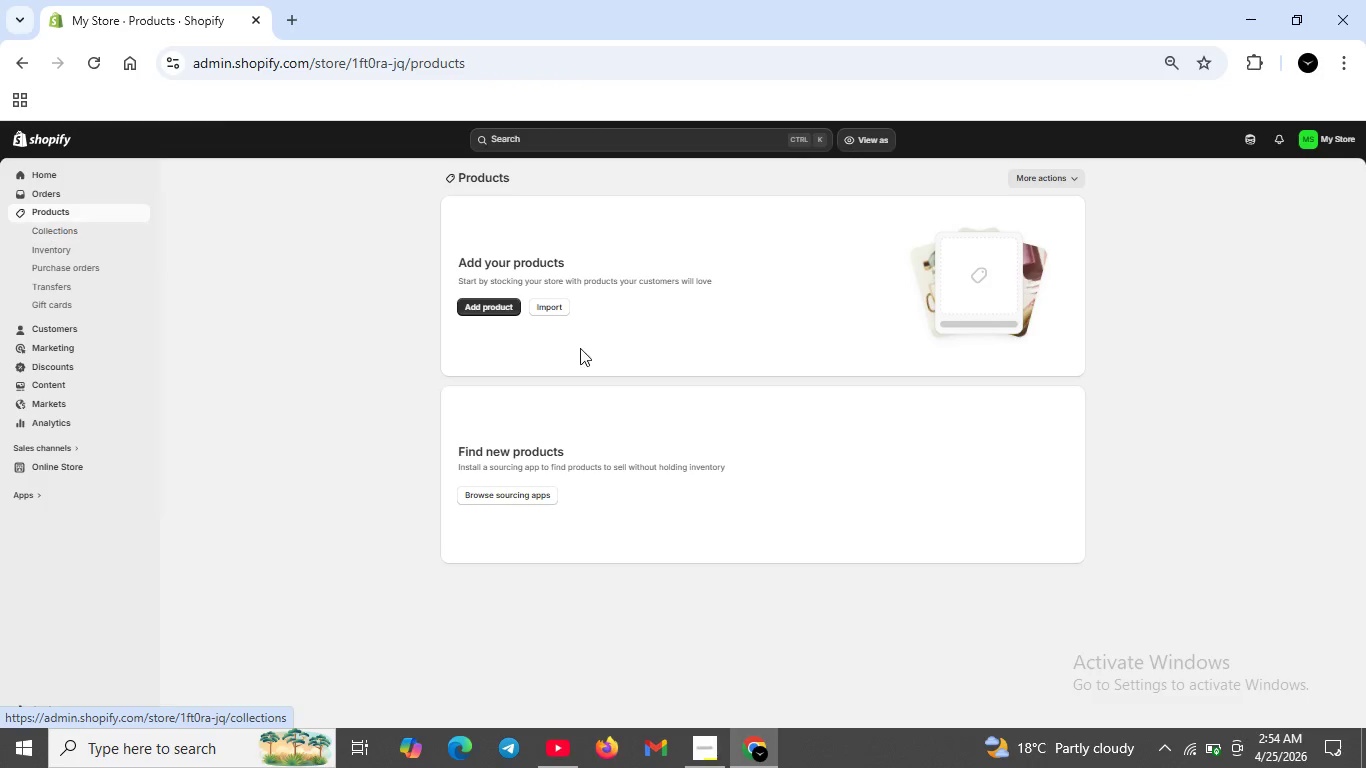 
wait(6.61)
 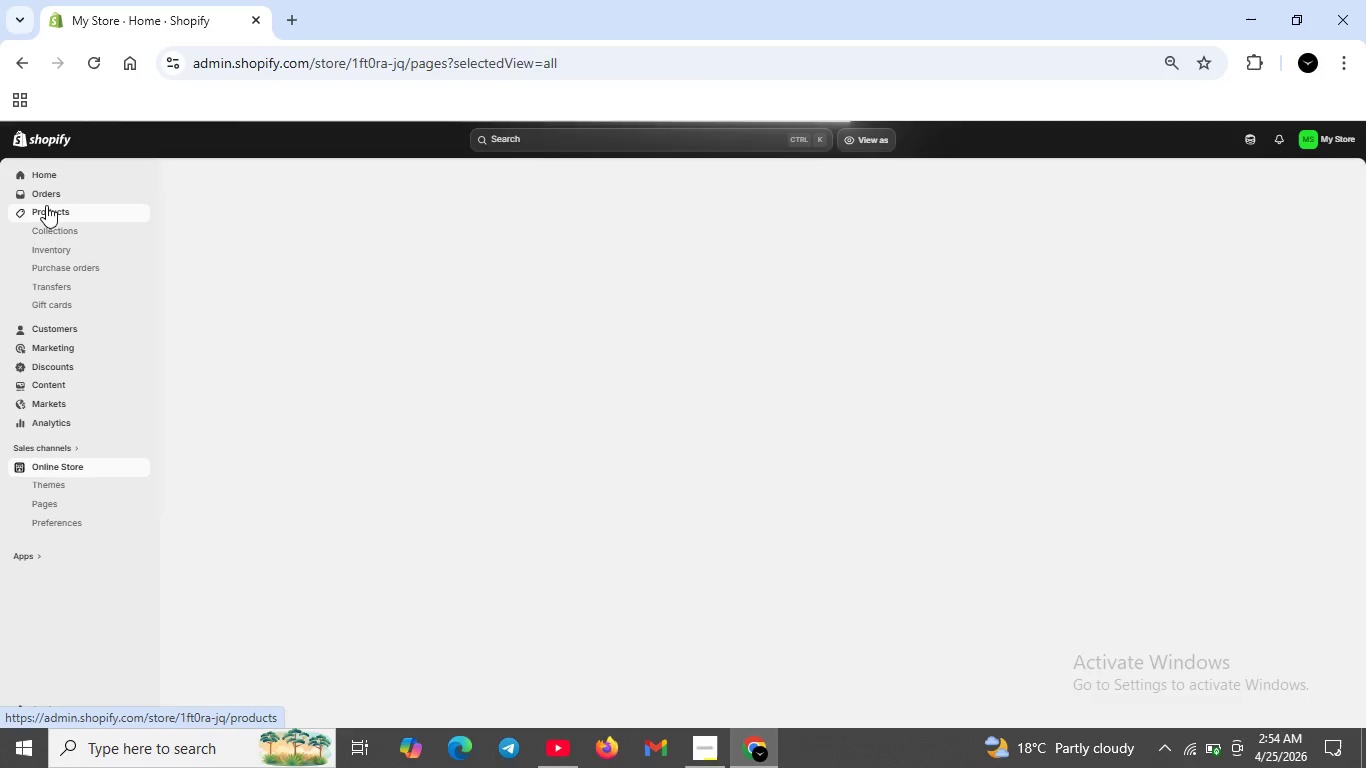 
left_click([500, 310])
 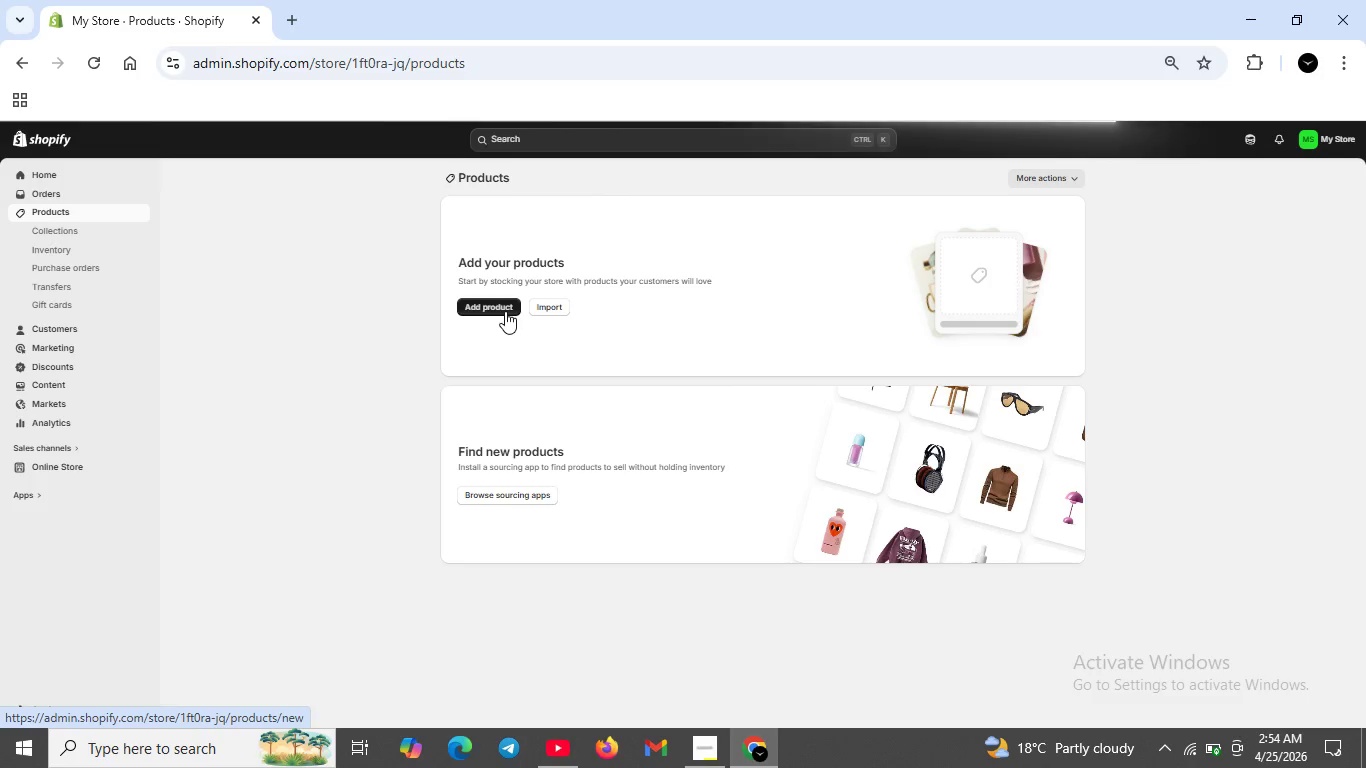 
wait(8.08)
 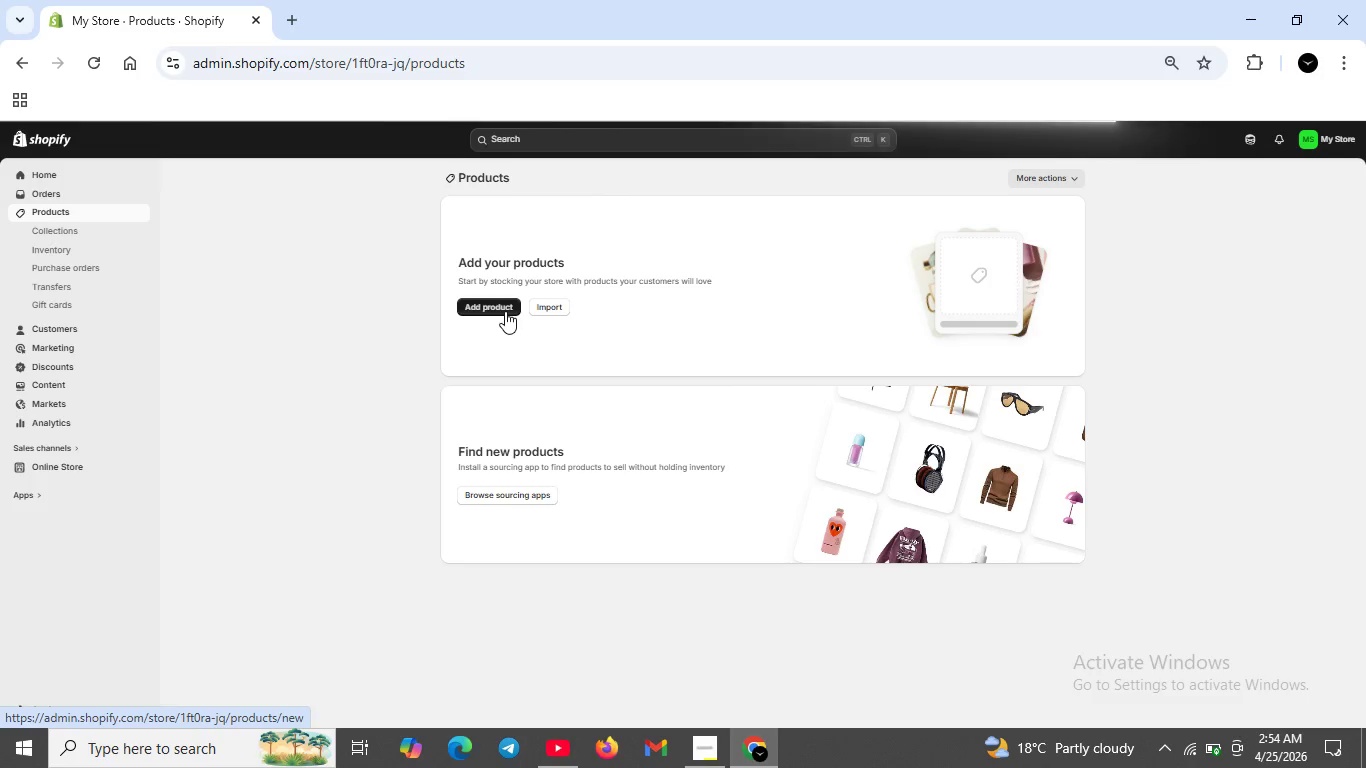 
left_click([484, 227])
 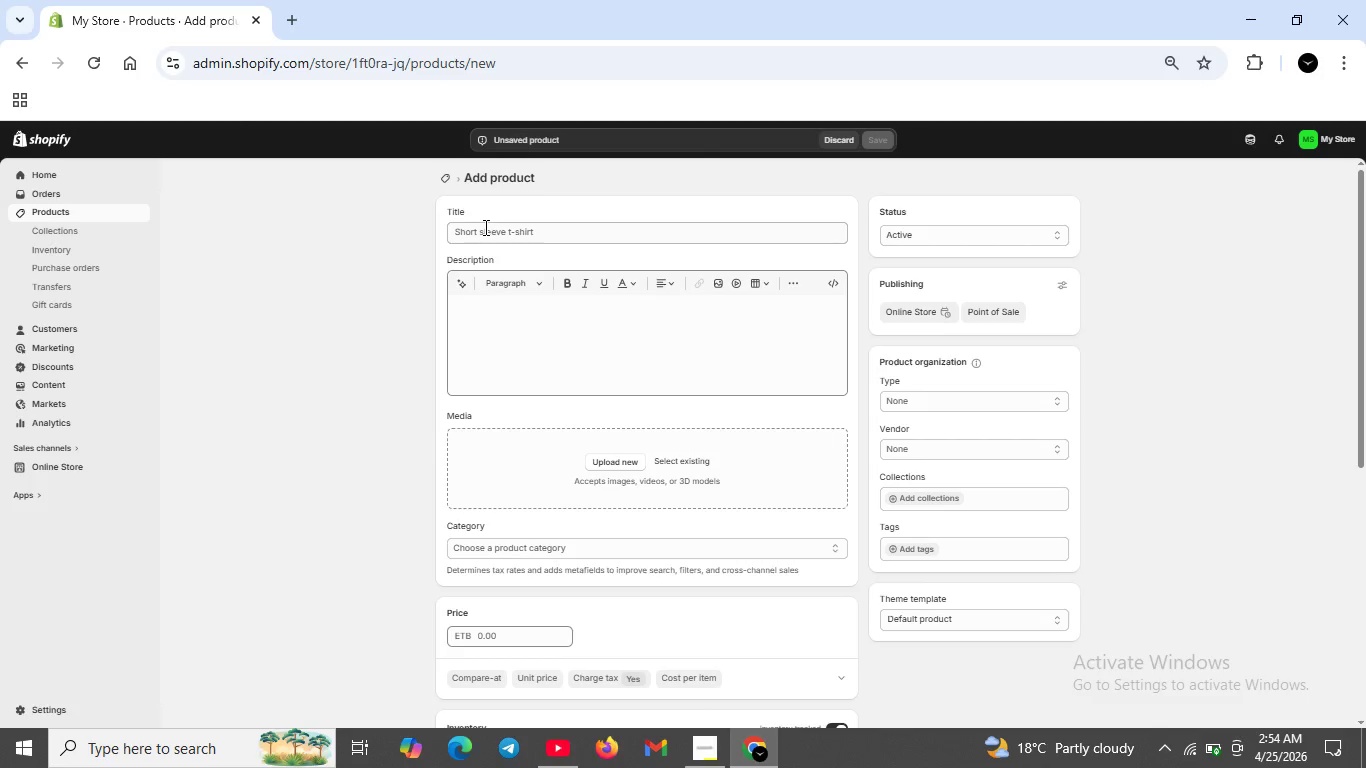 
type(Eco-Friendly )
 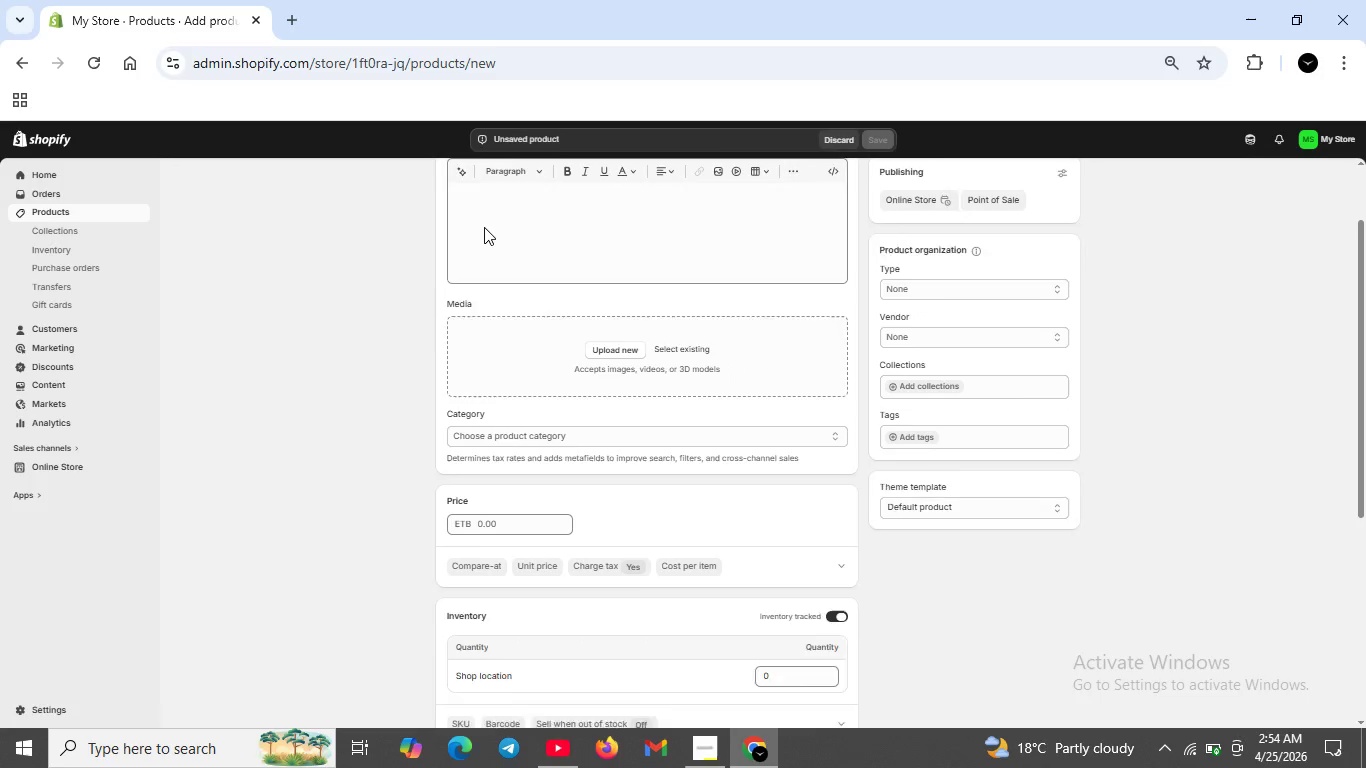 
scroll: coordinate [484, 227], scroll_direction: up, amount: 6.0
 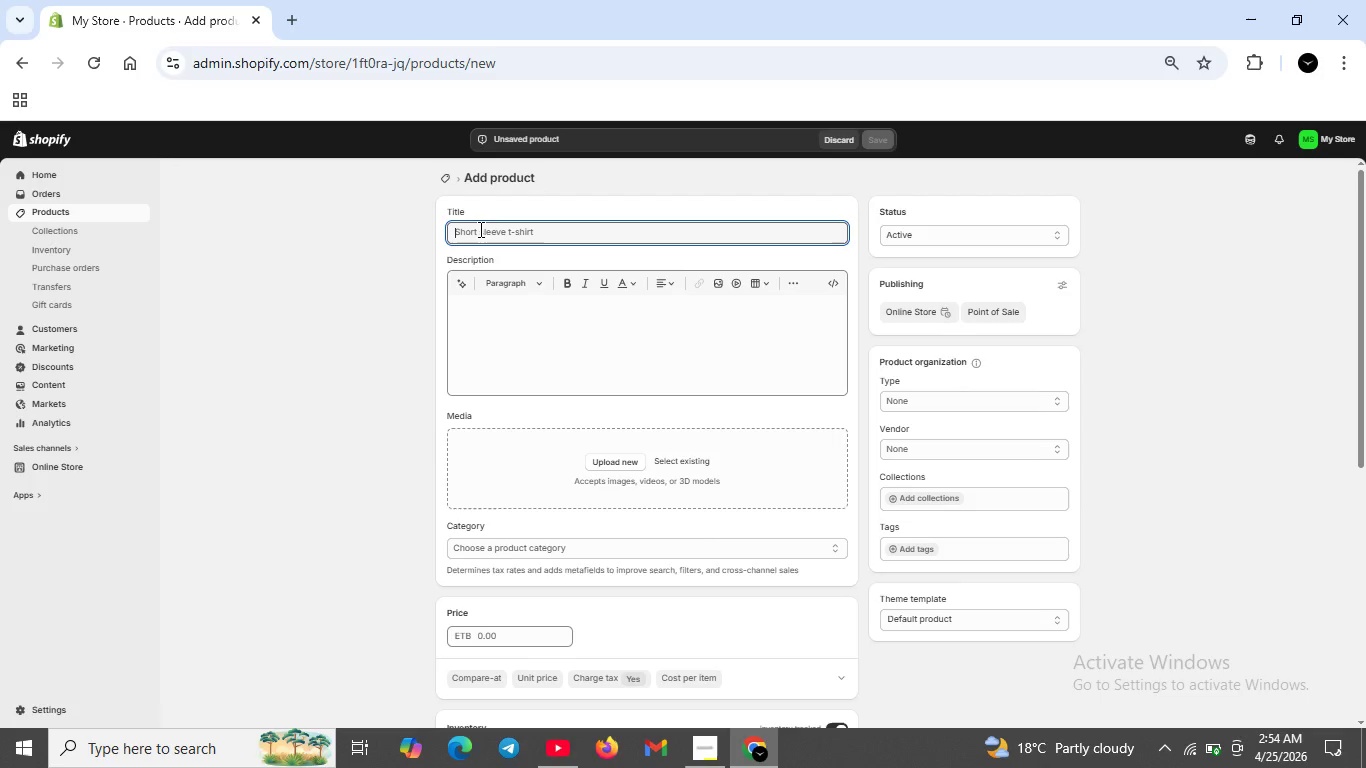 
left_click([479, 229])
 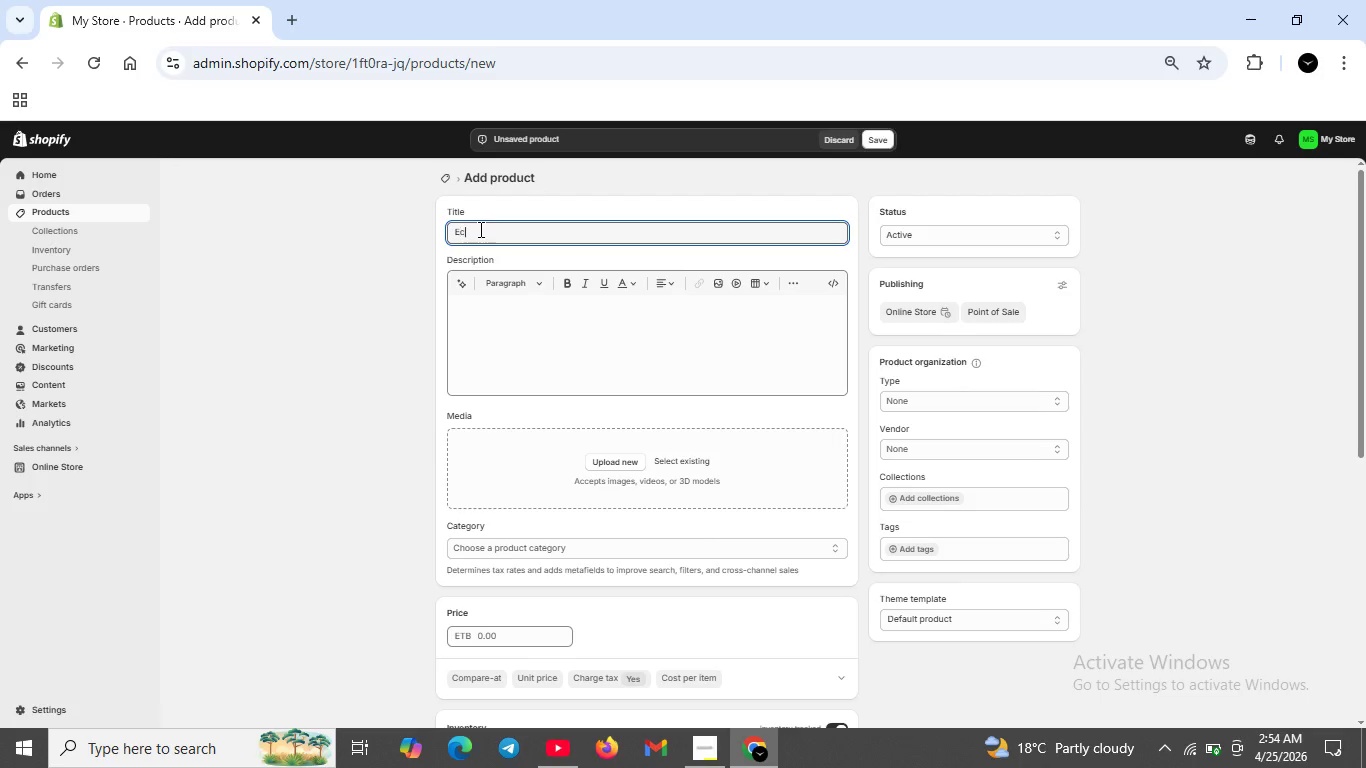 
type(Eco )
key(Backspace)
type(-freinnndly )
 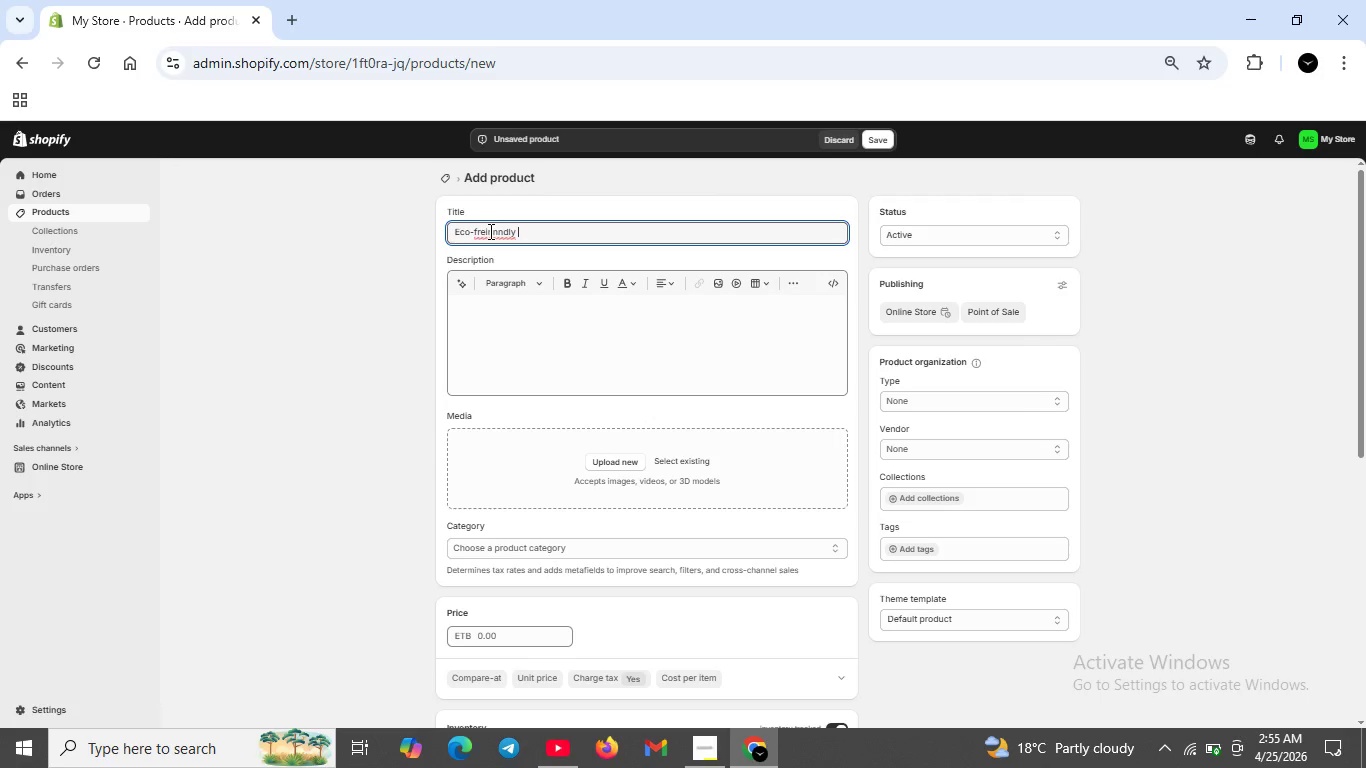 
left_click([489, 231])
 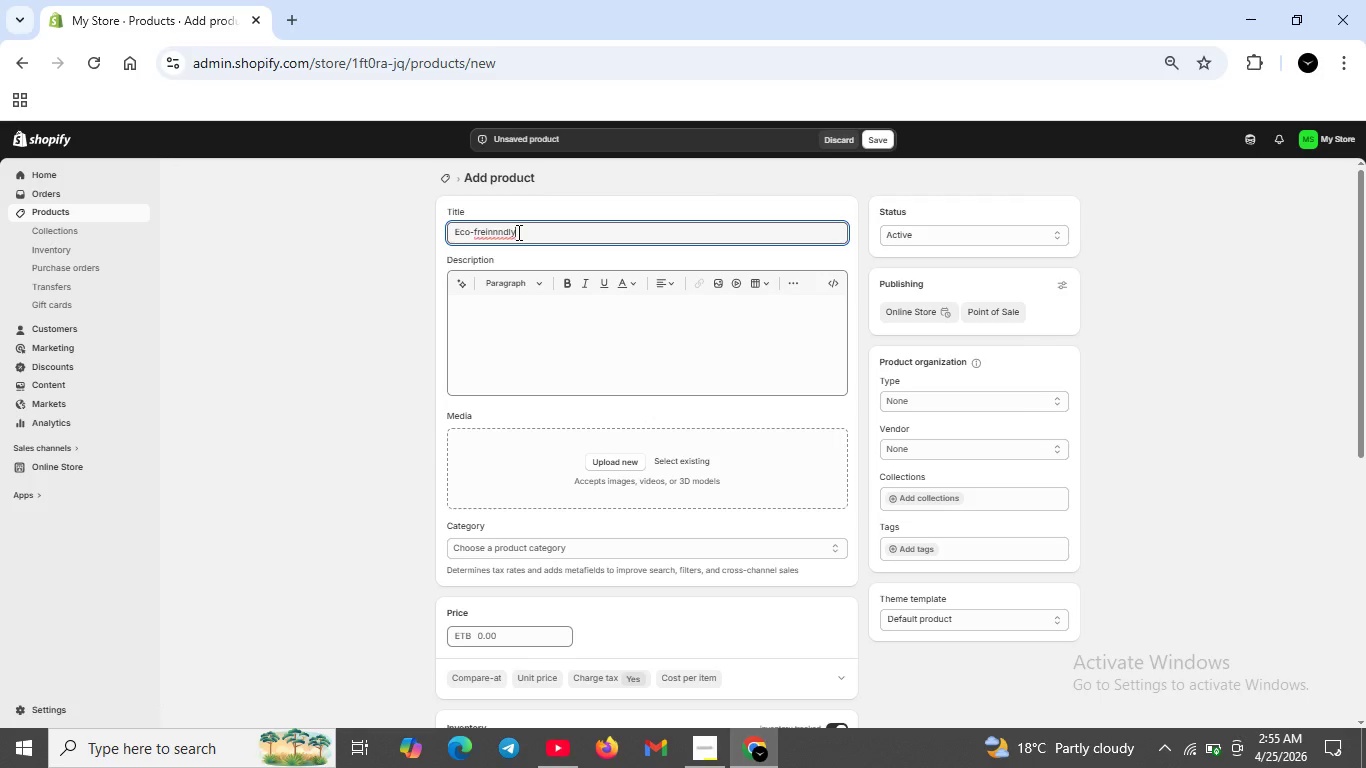 
left_click([517, 232])
 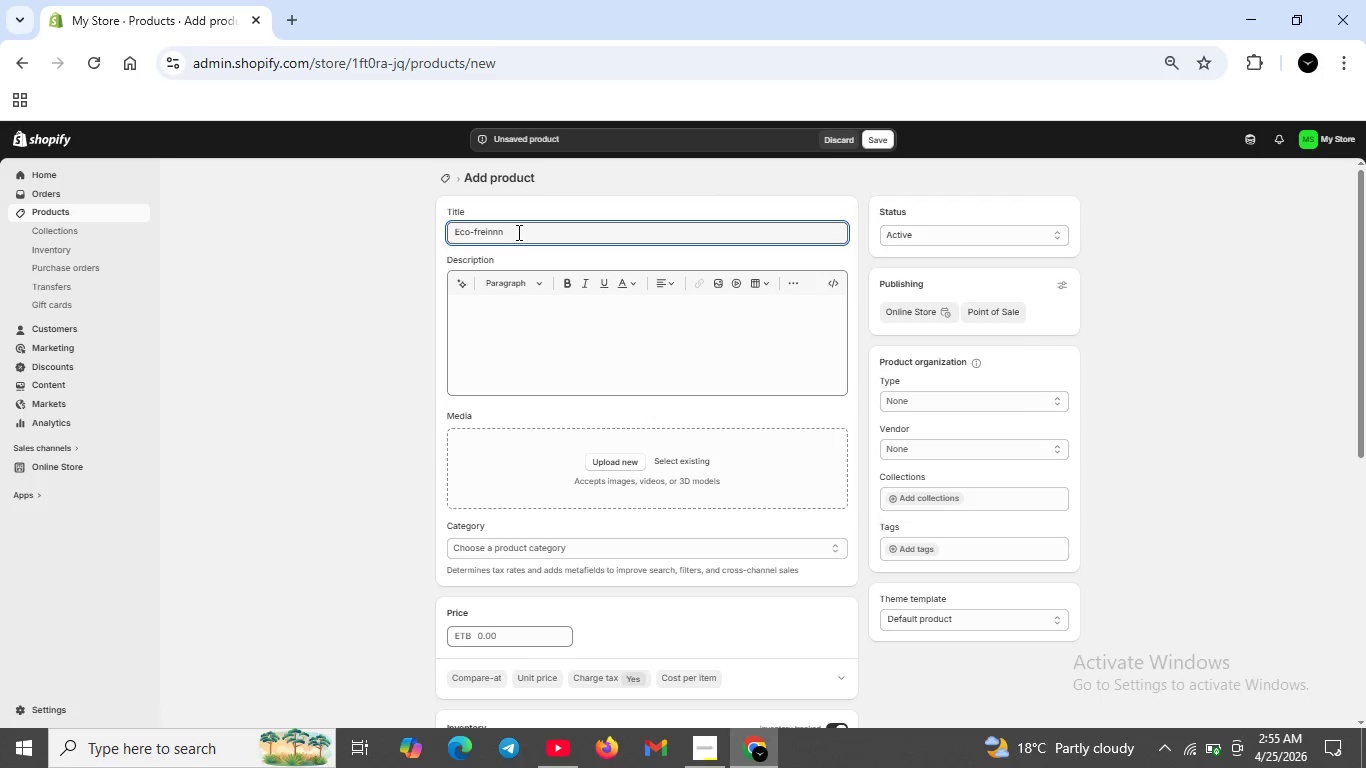 
key(Backspace)
key(Backspace)
key(Backspace)
key(Backspace)
key(Backspace)
key(Backspace)
key(Backspace)
key(Backspace)
key(Backspace)
type(iendly bird feeder is made form 100%recycled plstic. Every purchase fundsbird habitatreA)
key(Backspace)
 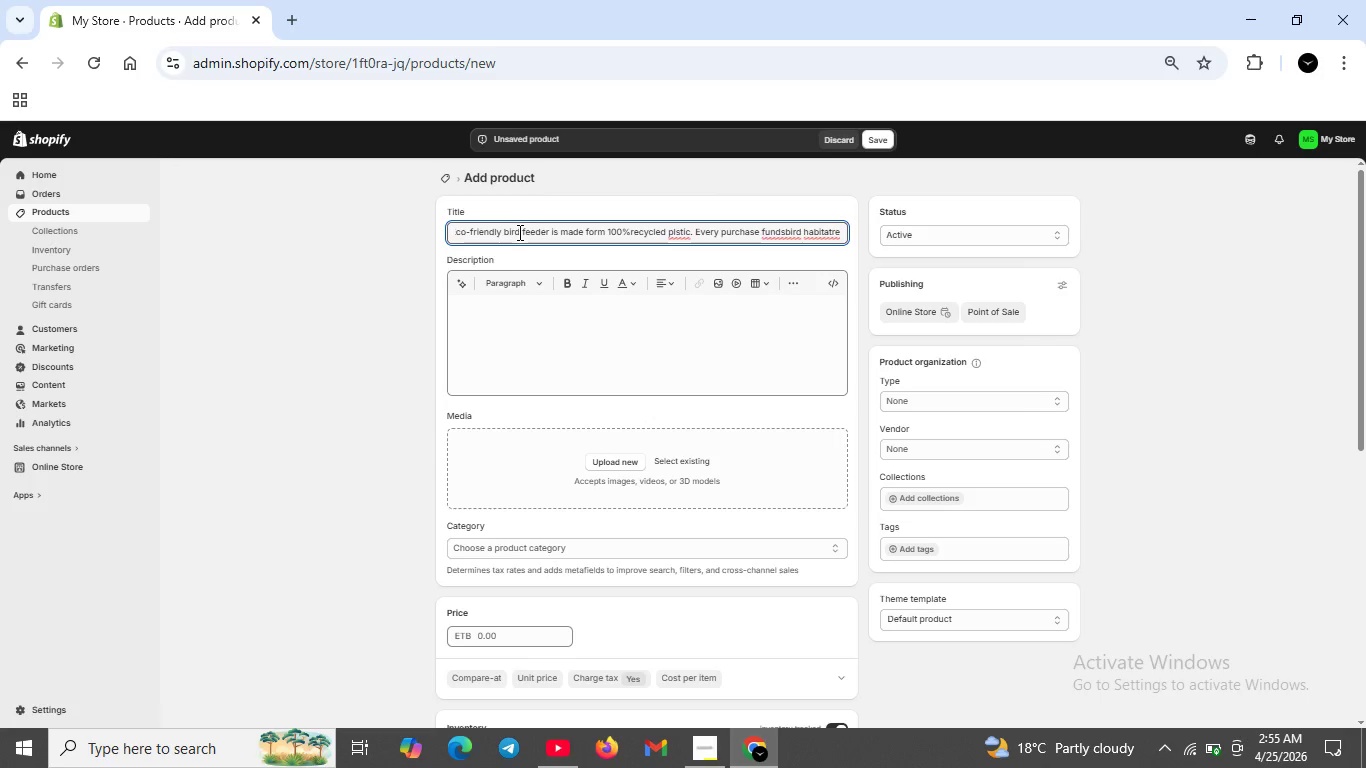 
left_click([518, 232])
 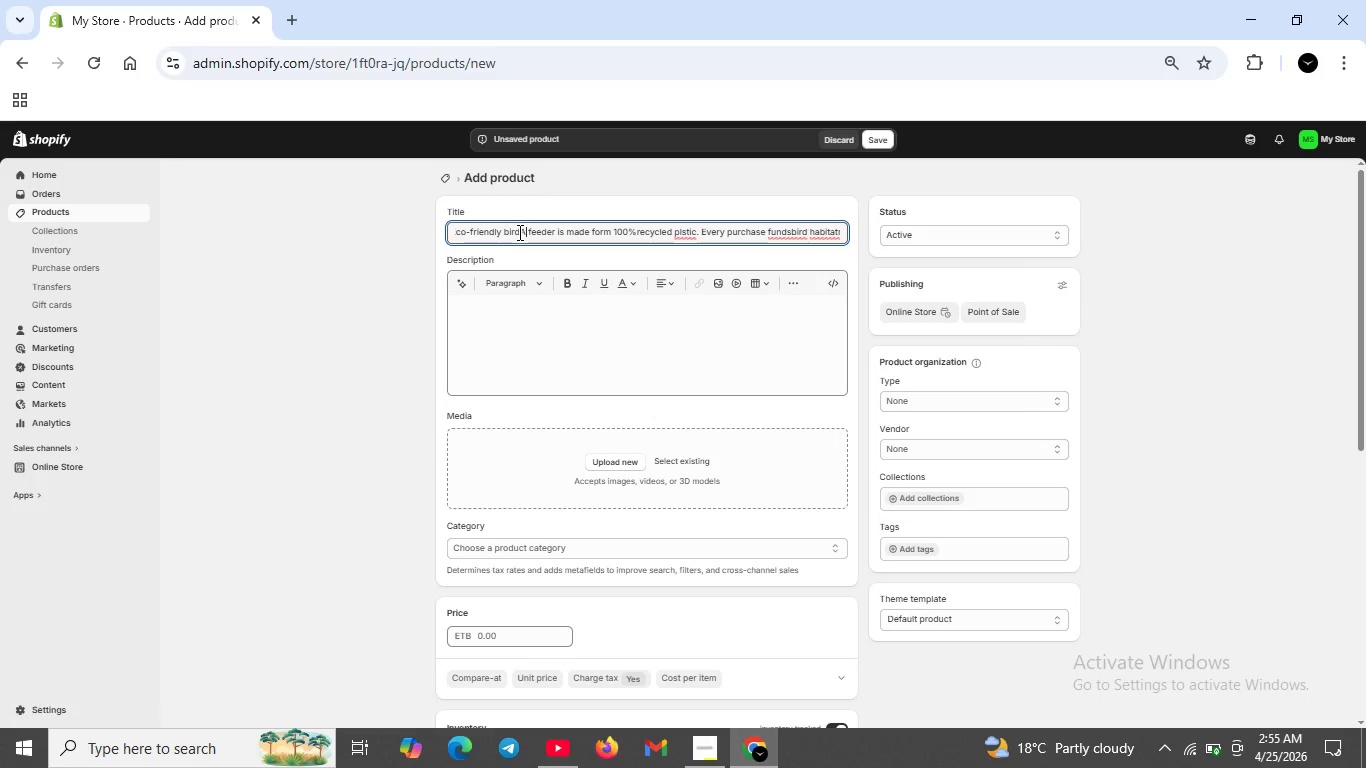 
hold_key(key=ShiftLeft, duration=0.53)
 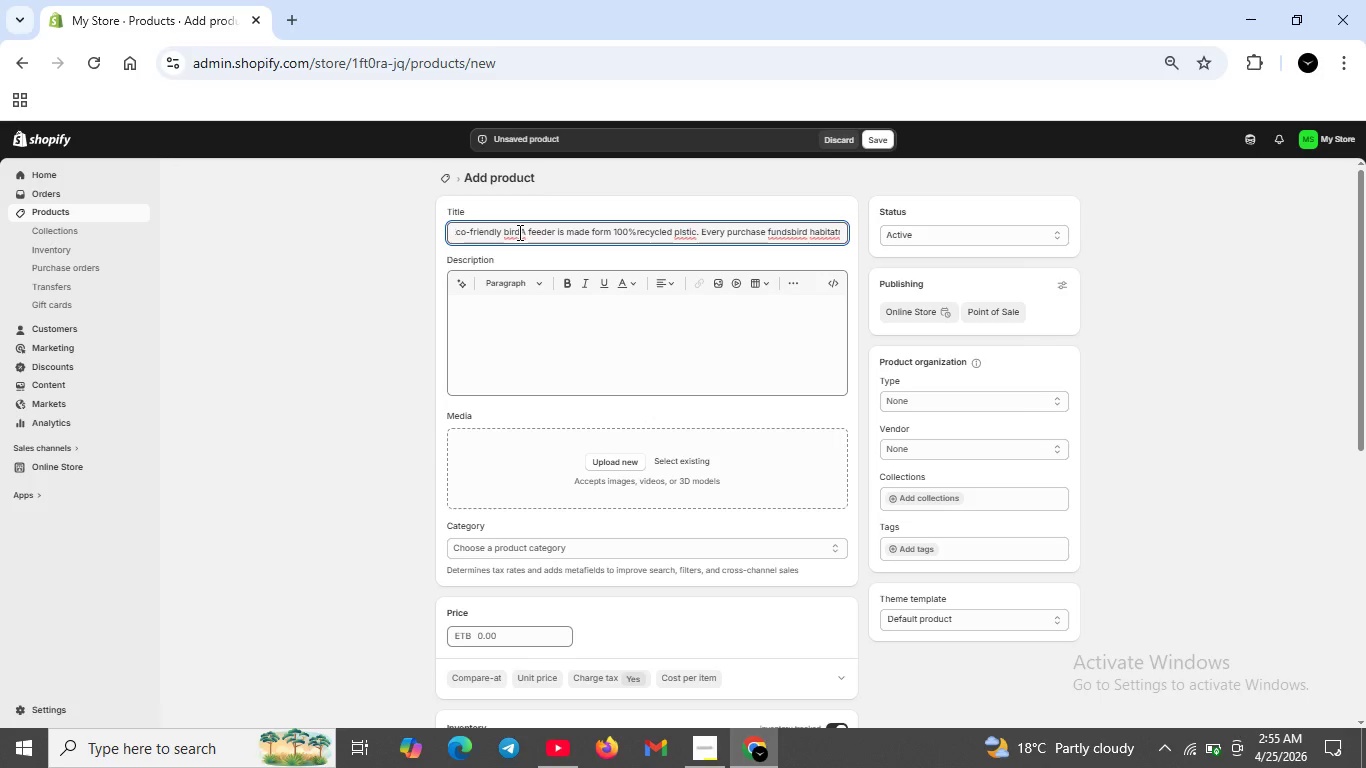 
hold_key(key=A, duration=0.33)
 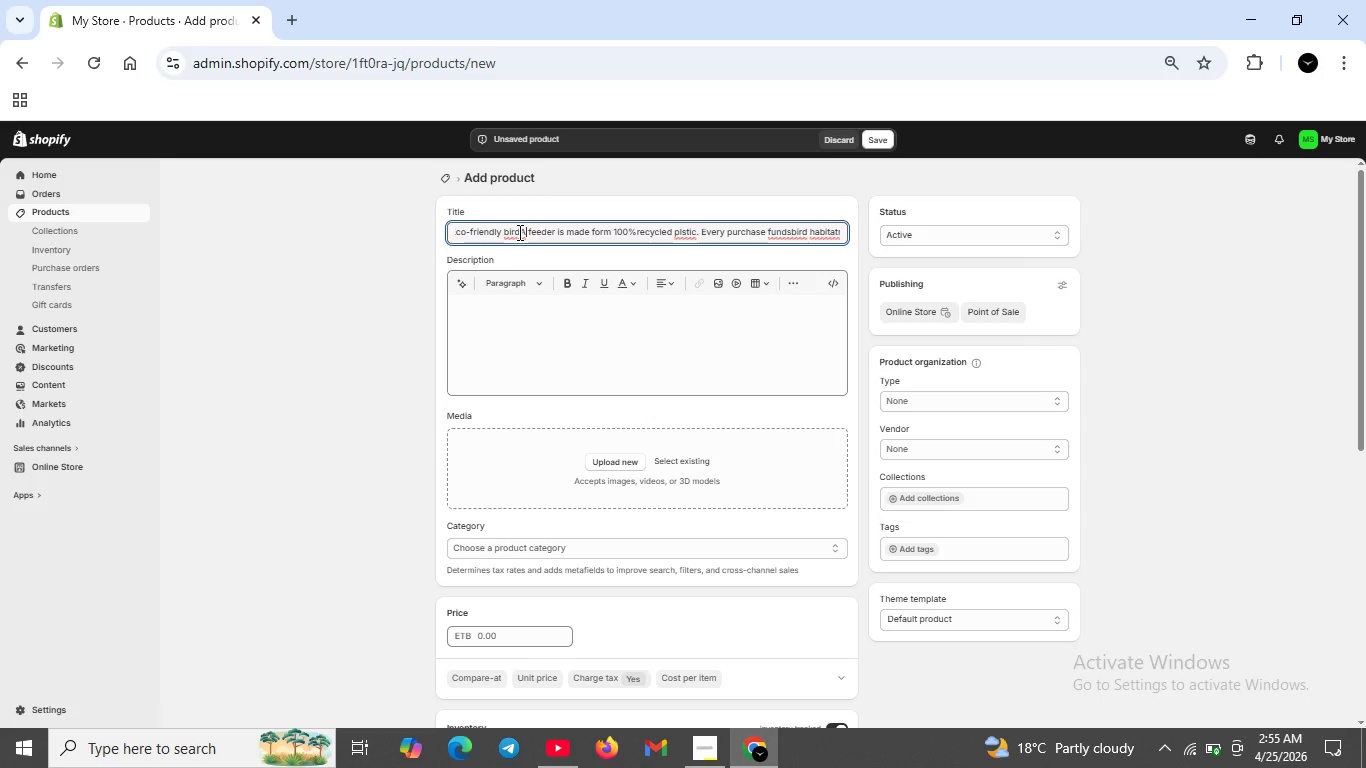 
key(Shift+ShiftLeft)
 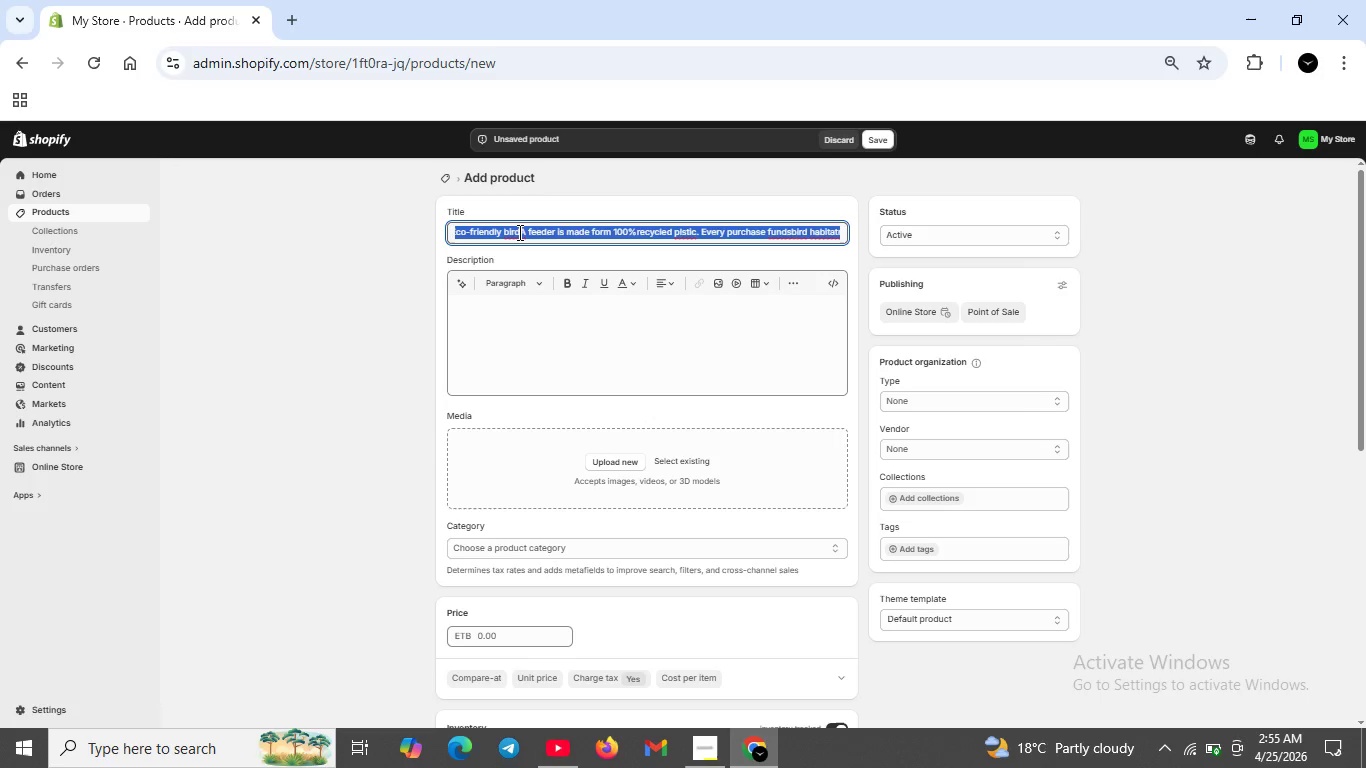 
hold_key(key=ControlLeft, duration=0.56)
 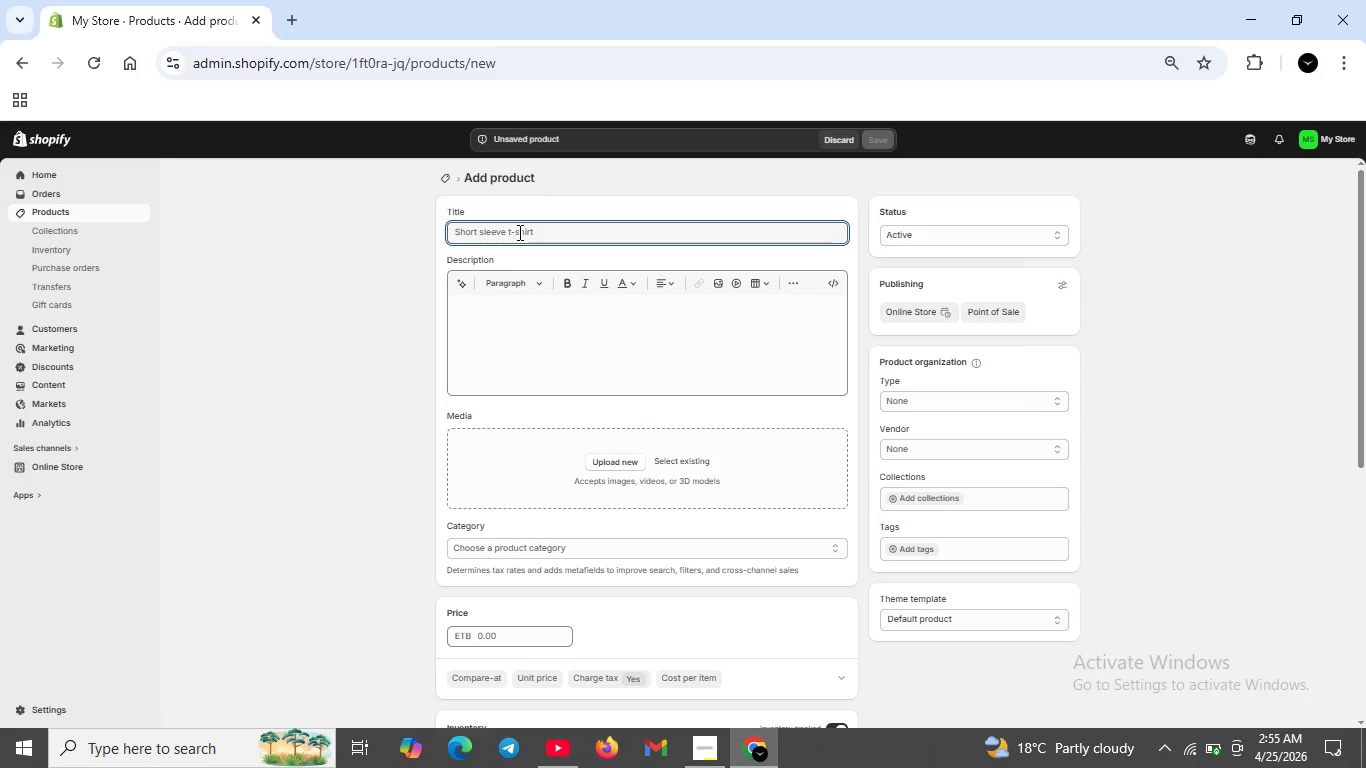 
key(A)
 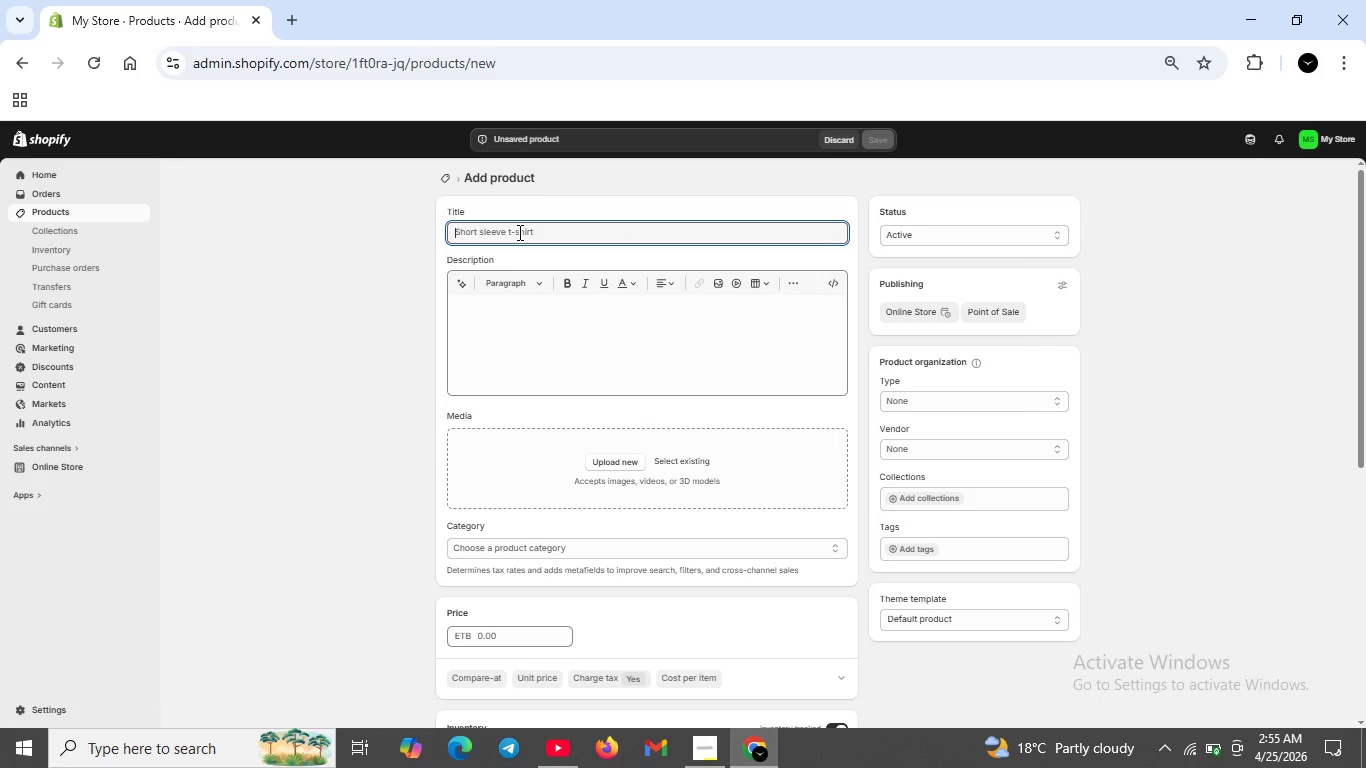 
key(Backspace)
 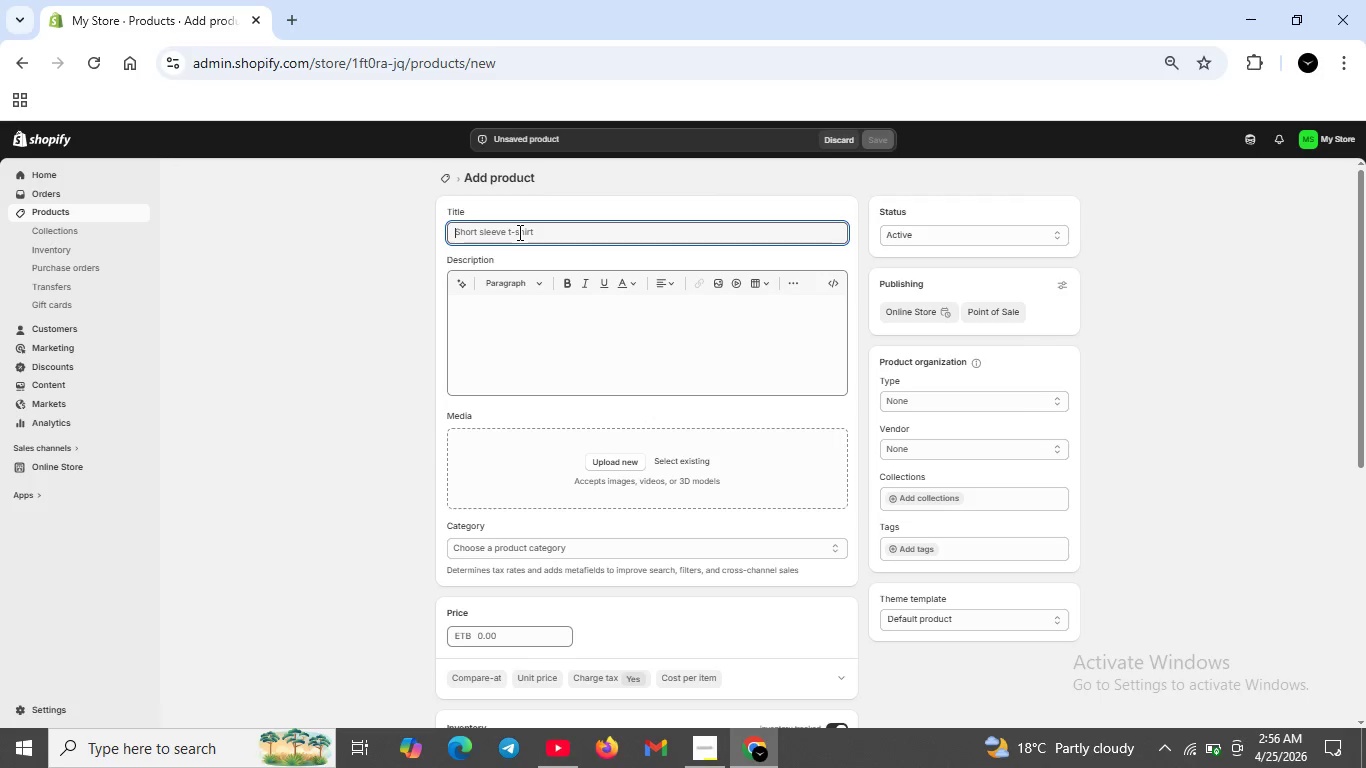 
wait(6.22)
 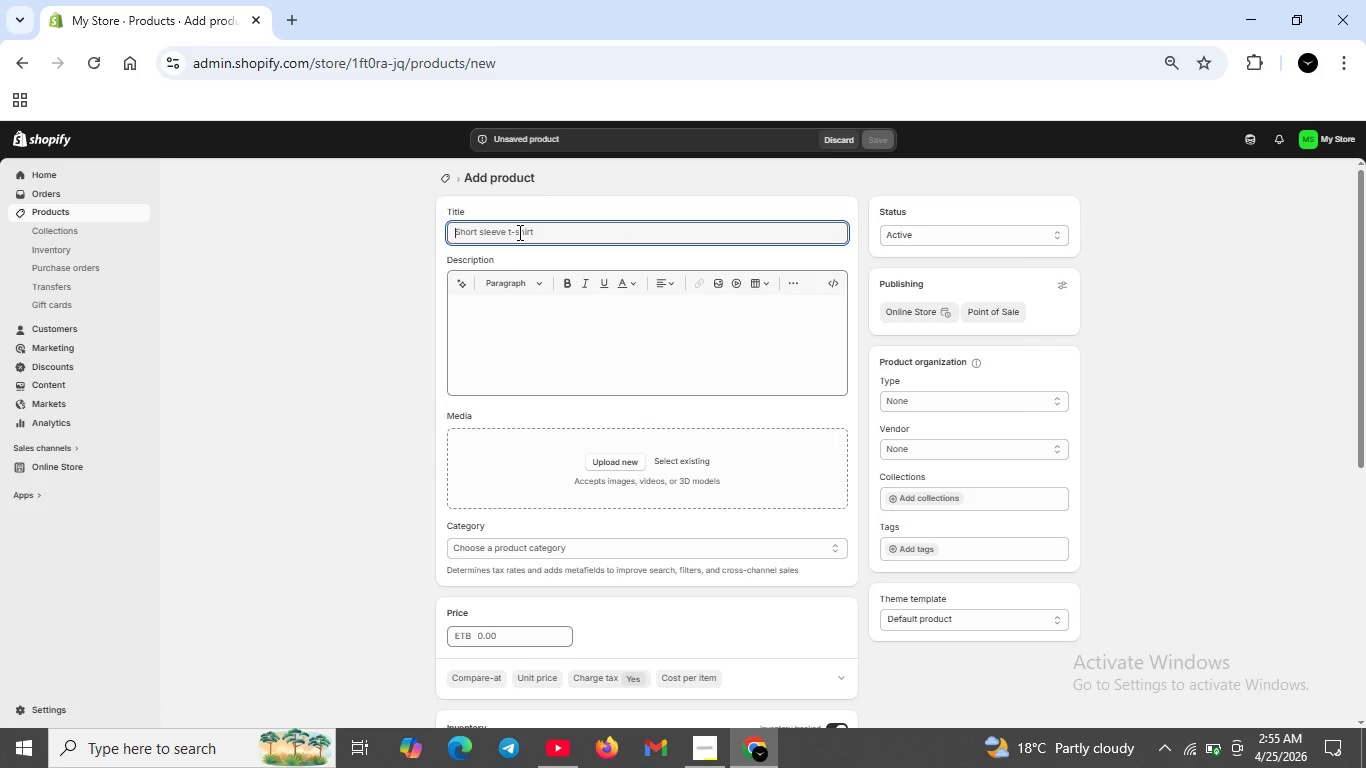 
type(Eco-Fru)
key(Backspace)
type(iendly )
 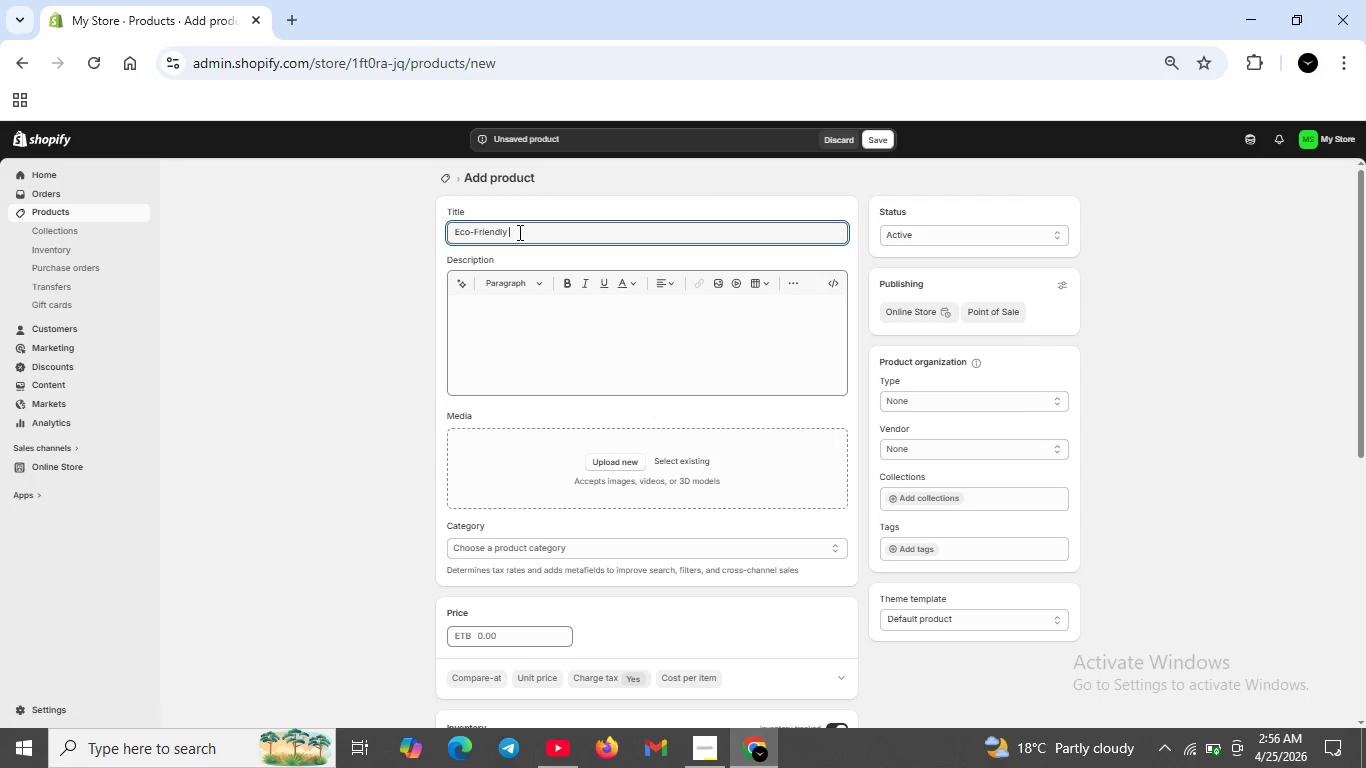 
type(Bird Feeder--Supports Urban Bird HabitatReatoration)
 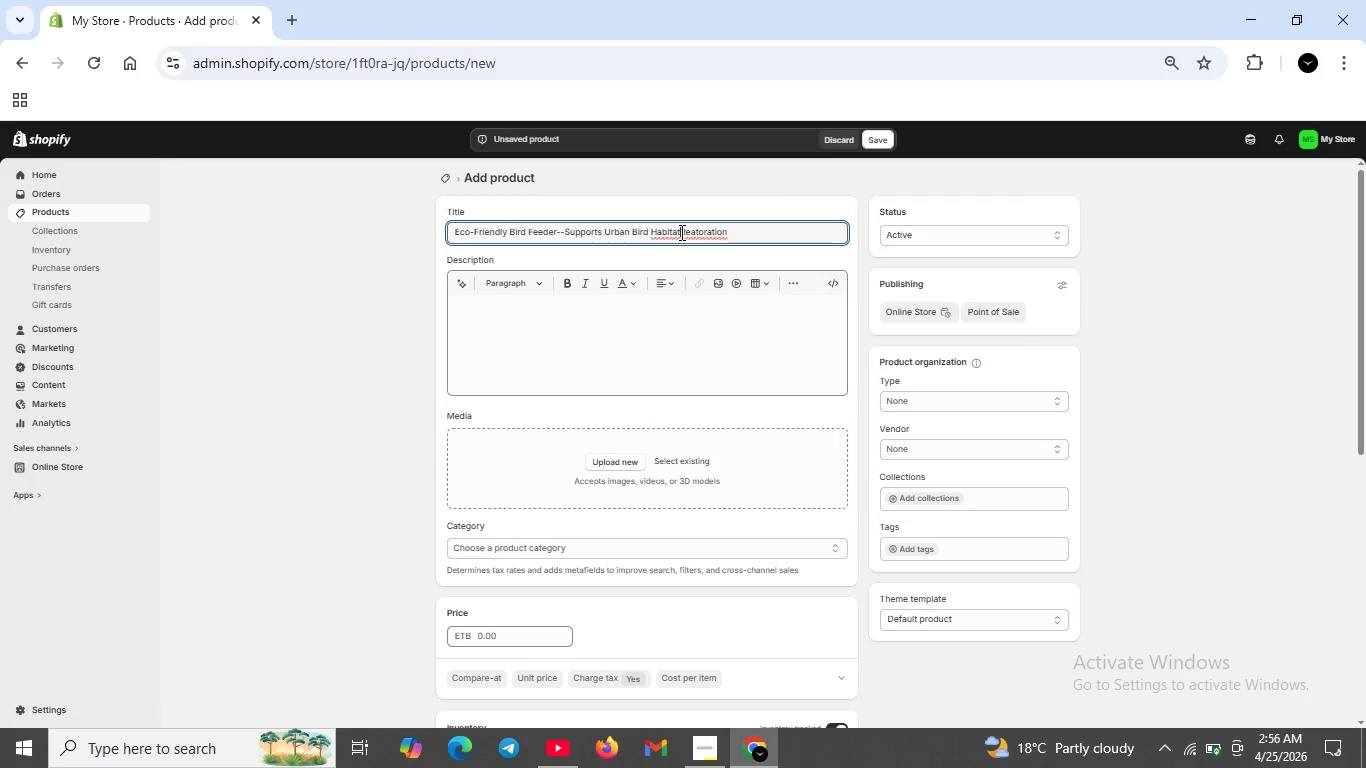 
left_click([680, 232])
 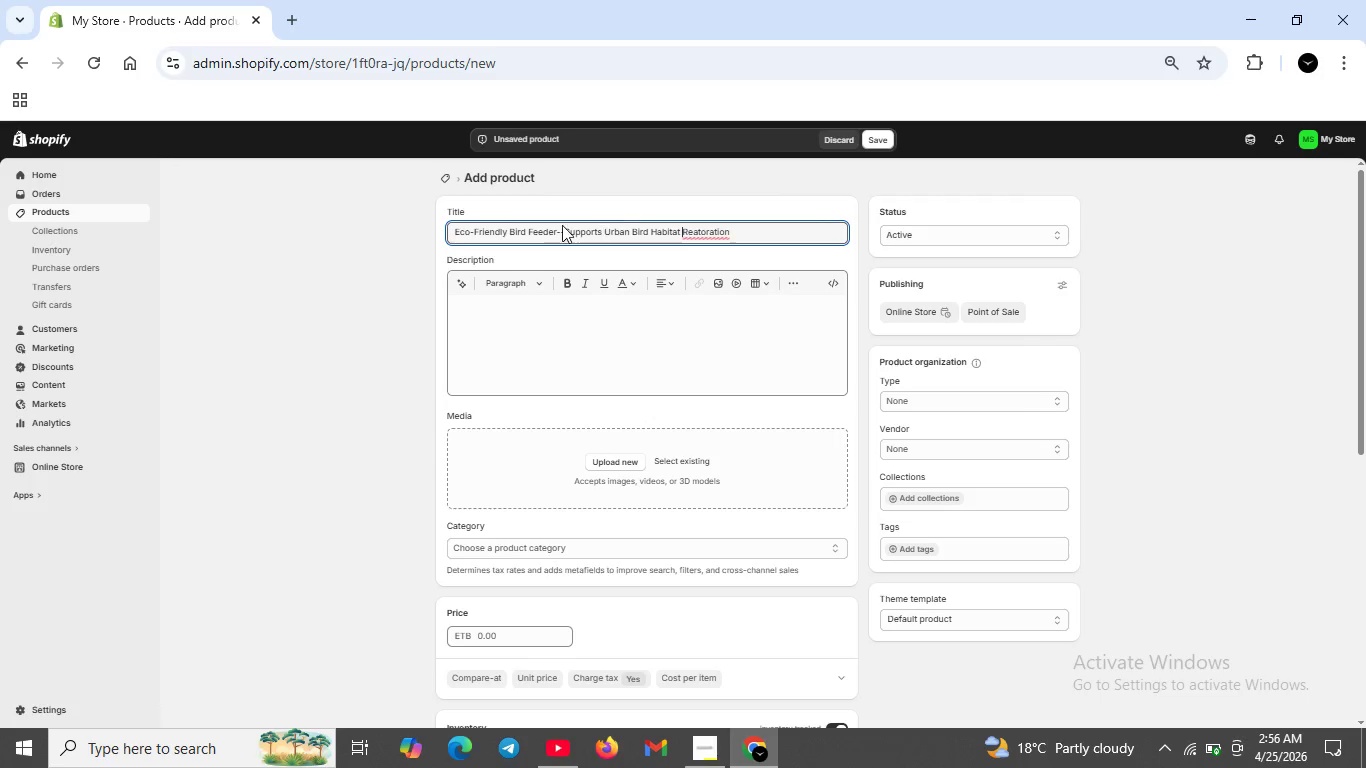 
key(Space)
 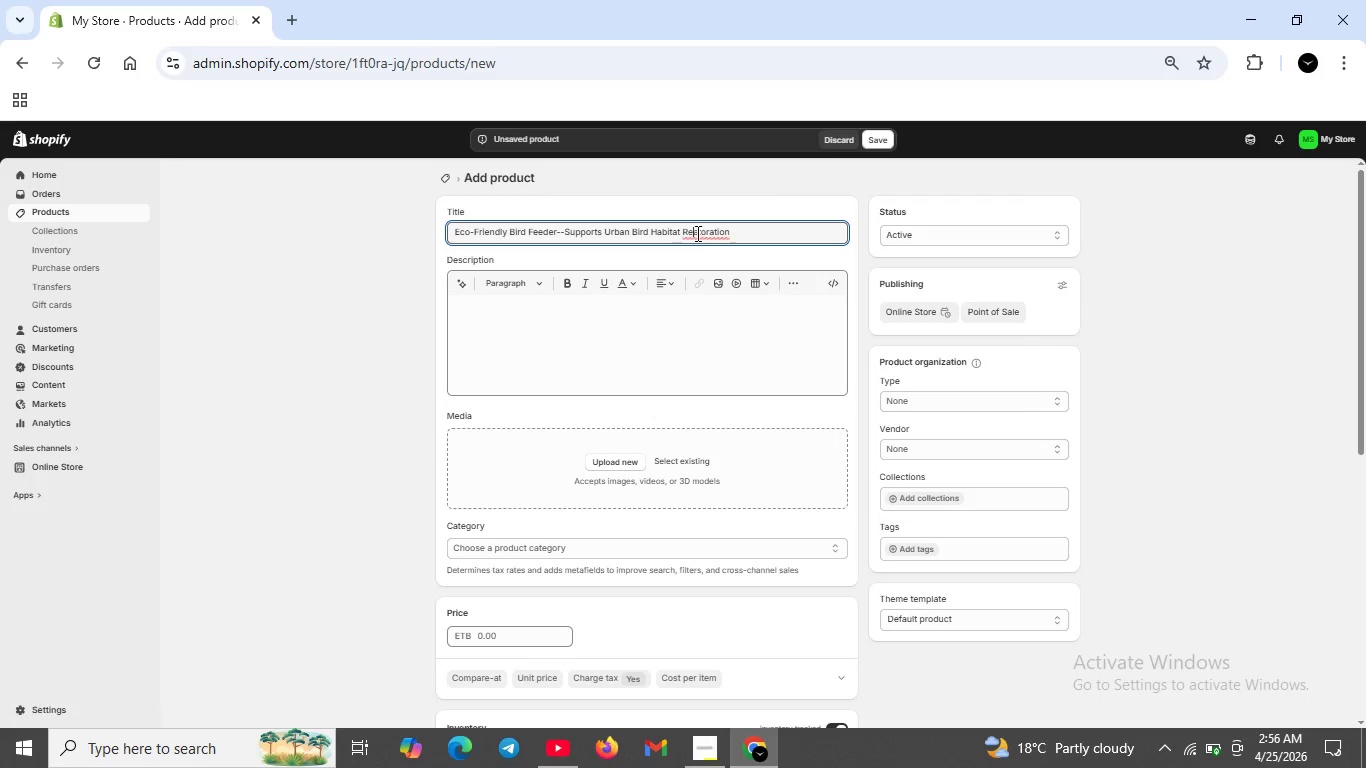 
double_click([700, 233])
 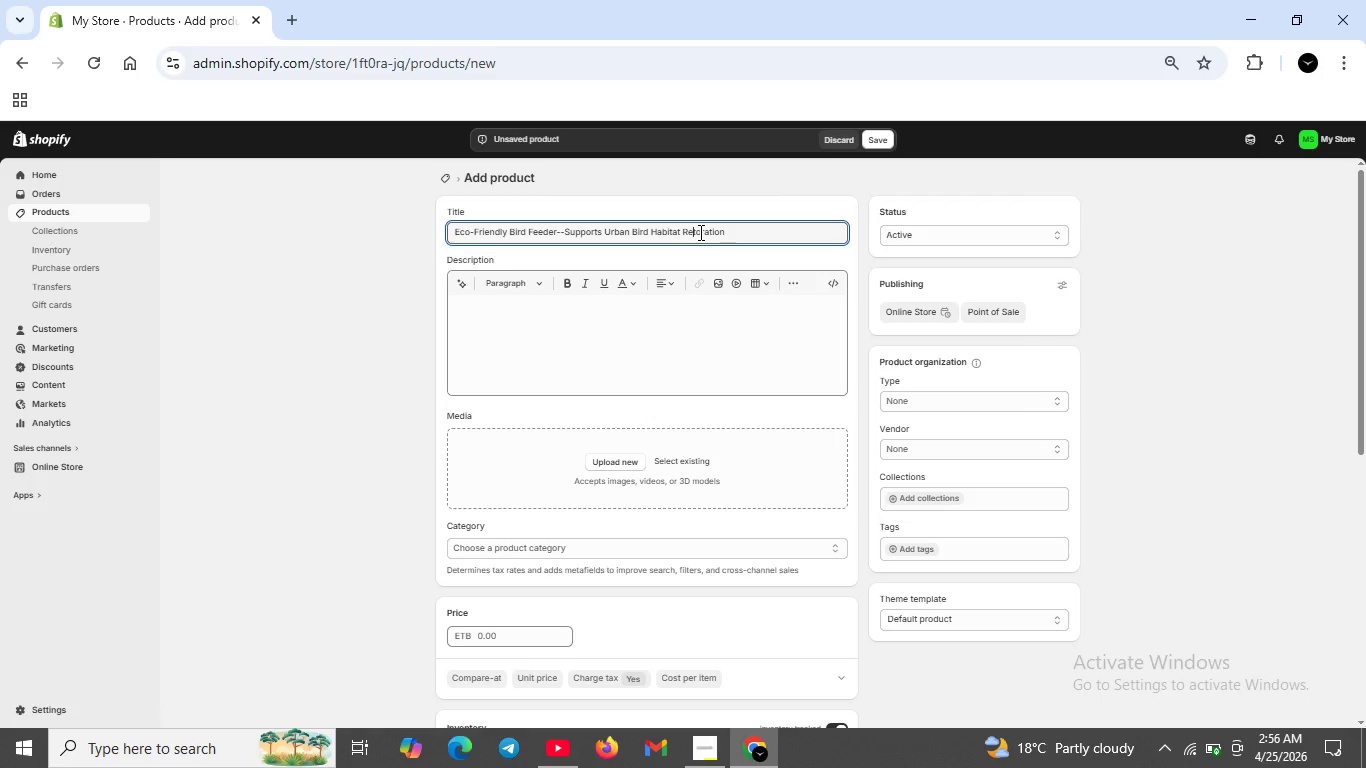 
key(ArrowLeft)
 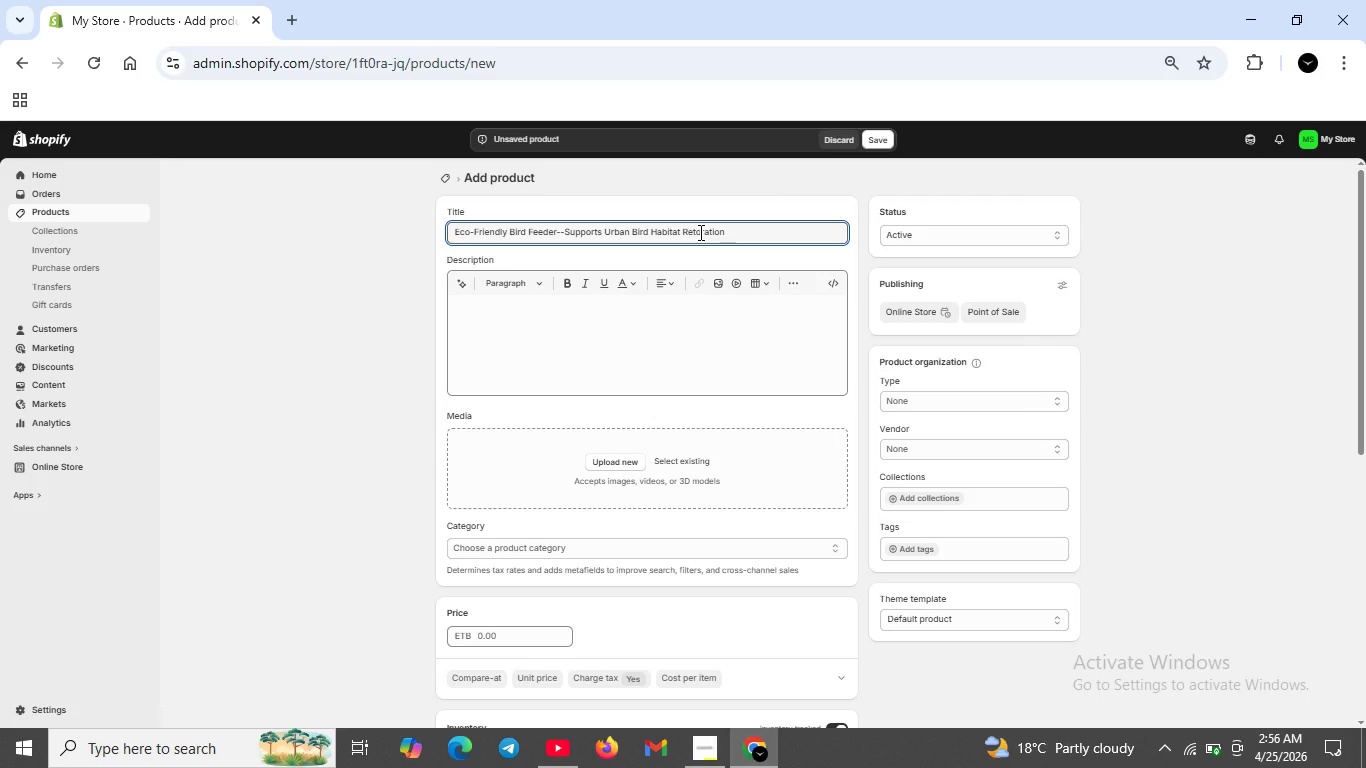 
key(Backspace)
 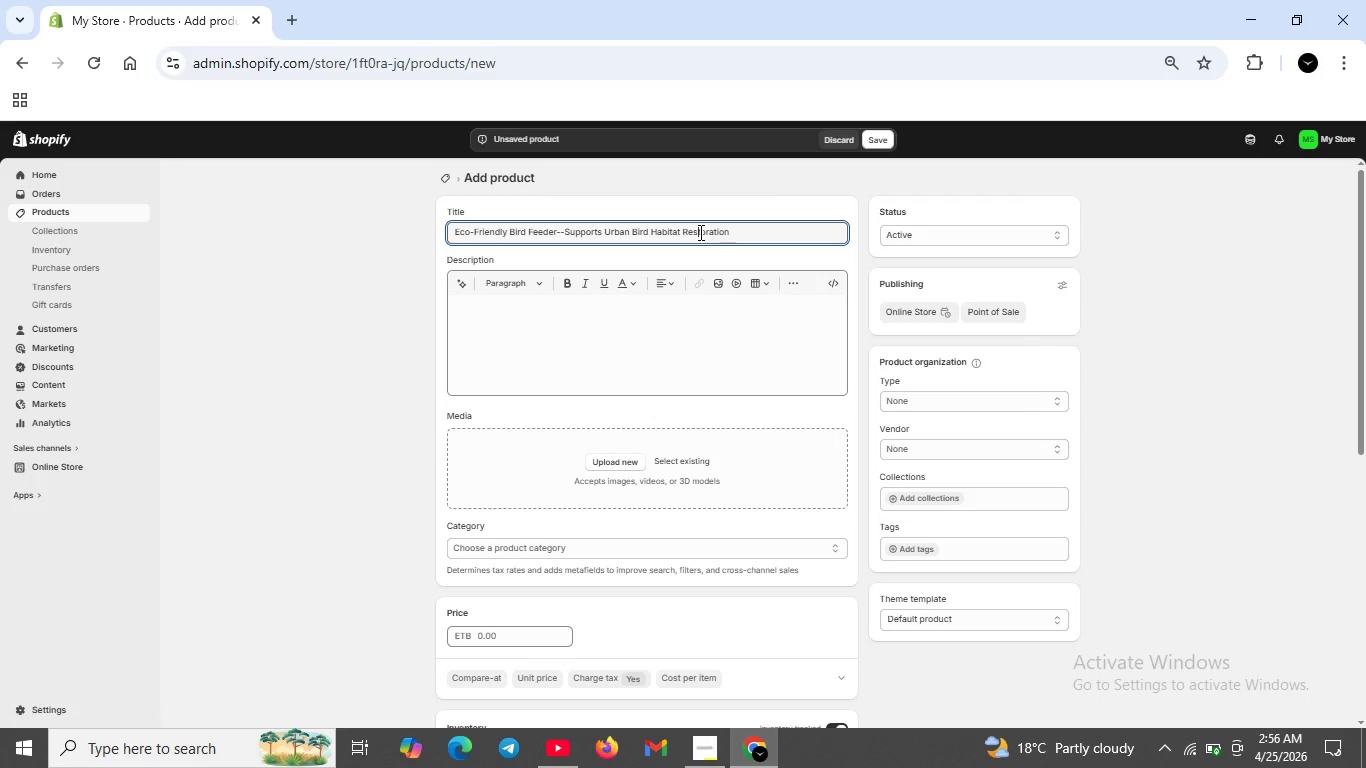 
key(S)
 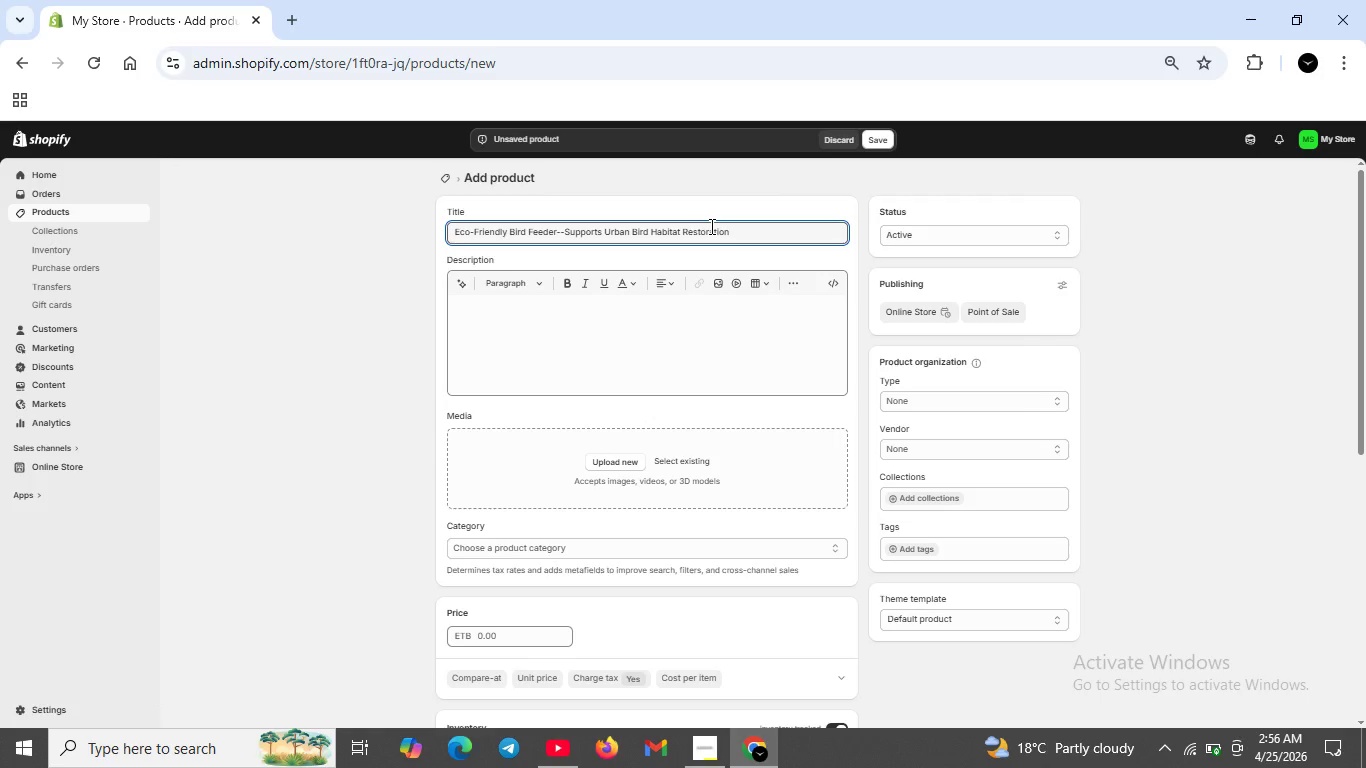 
wait(9.06)
 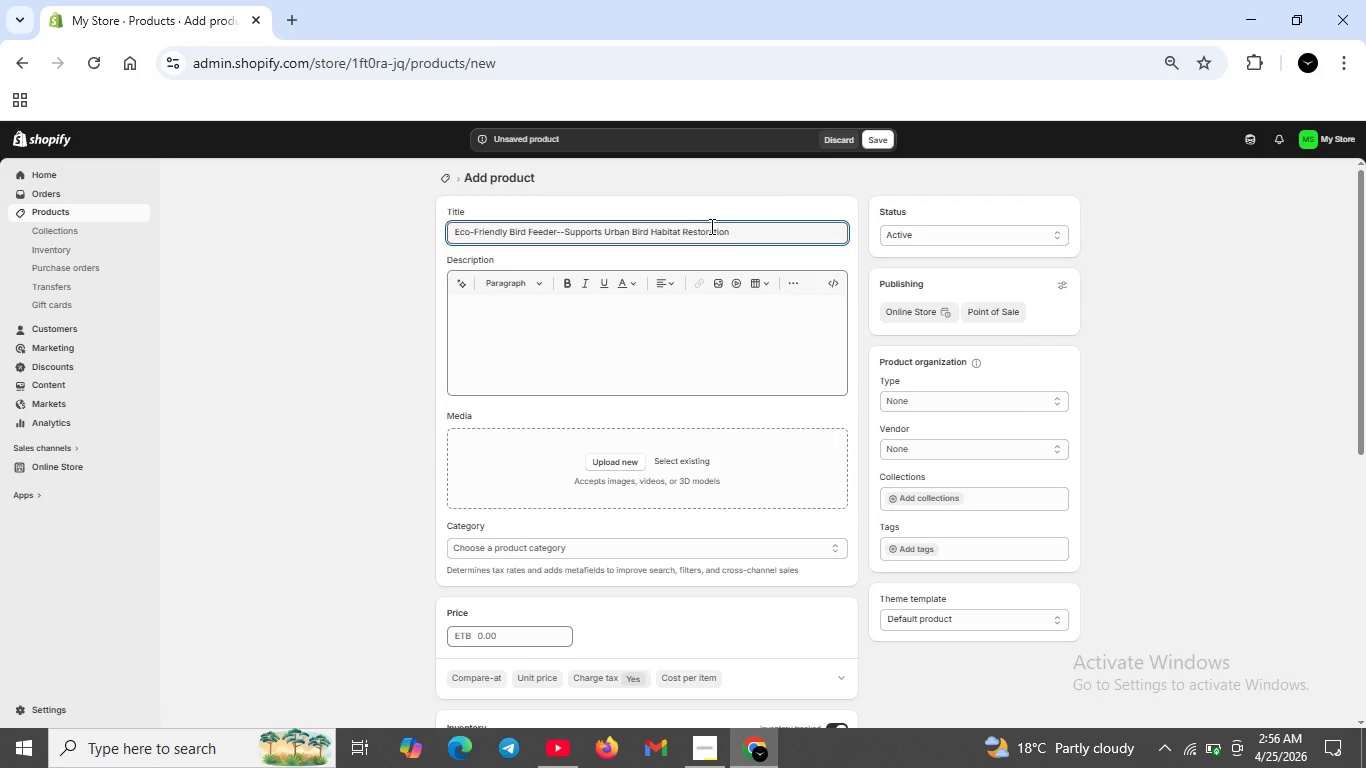 
left_click([633, 331])
 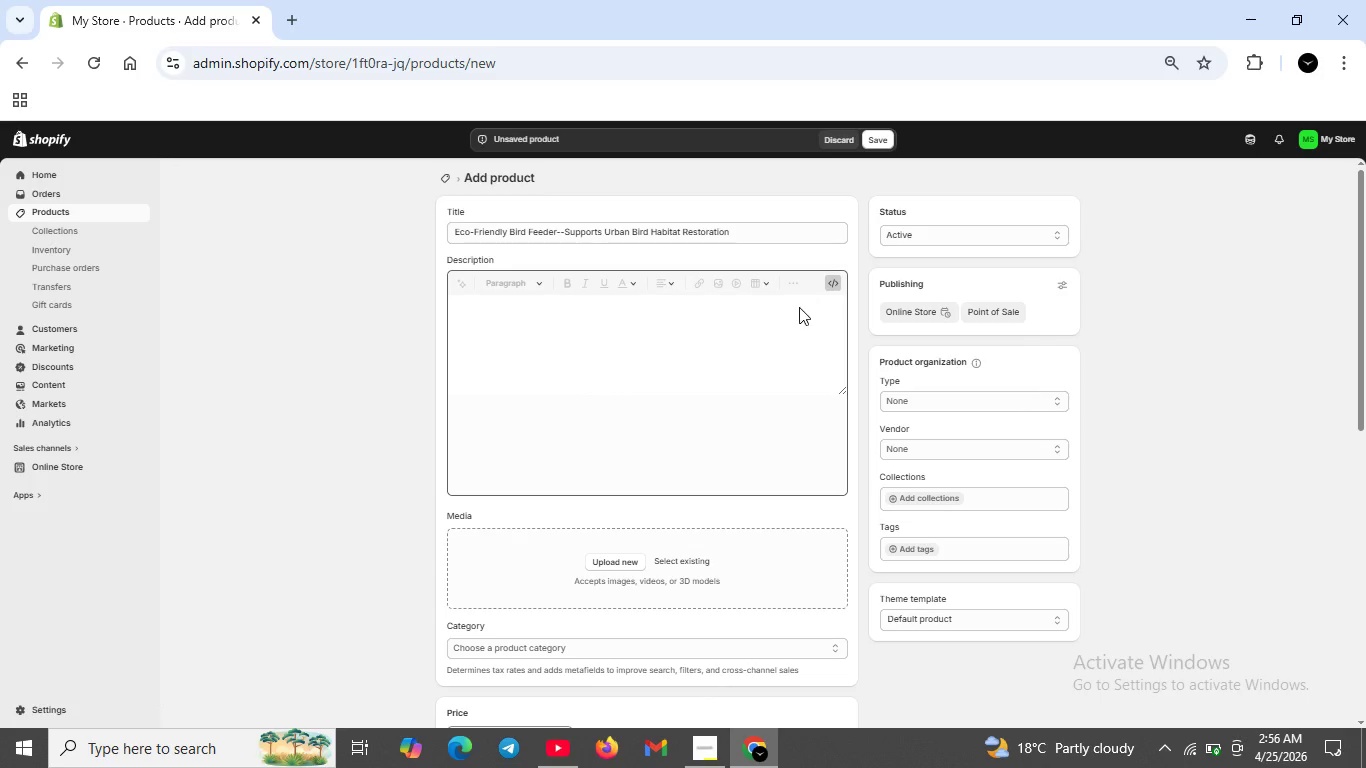 
left_click([838, 280])
 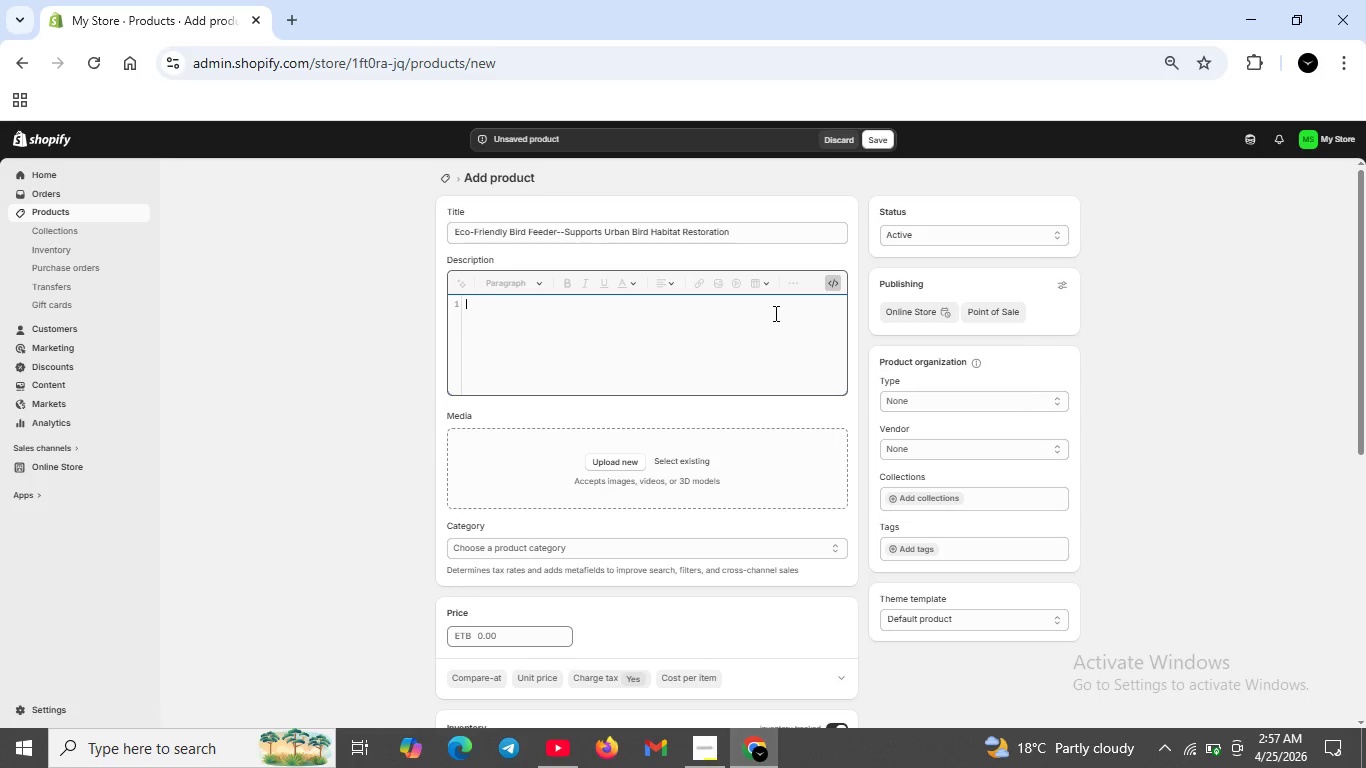 
type(<h2>Helps ird )
 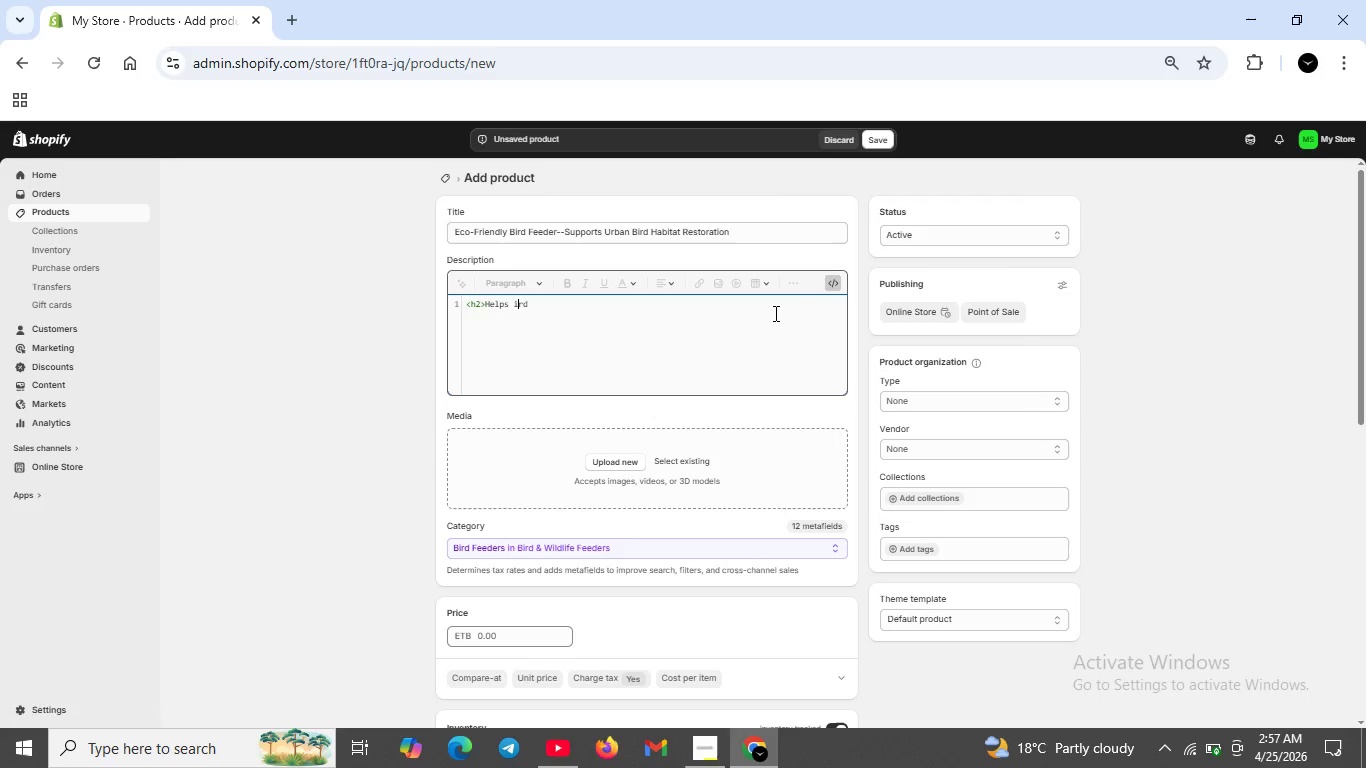 
key(ArrowLeft)
 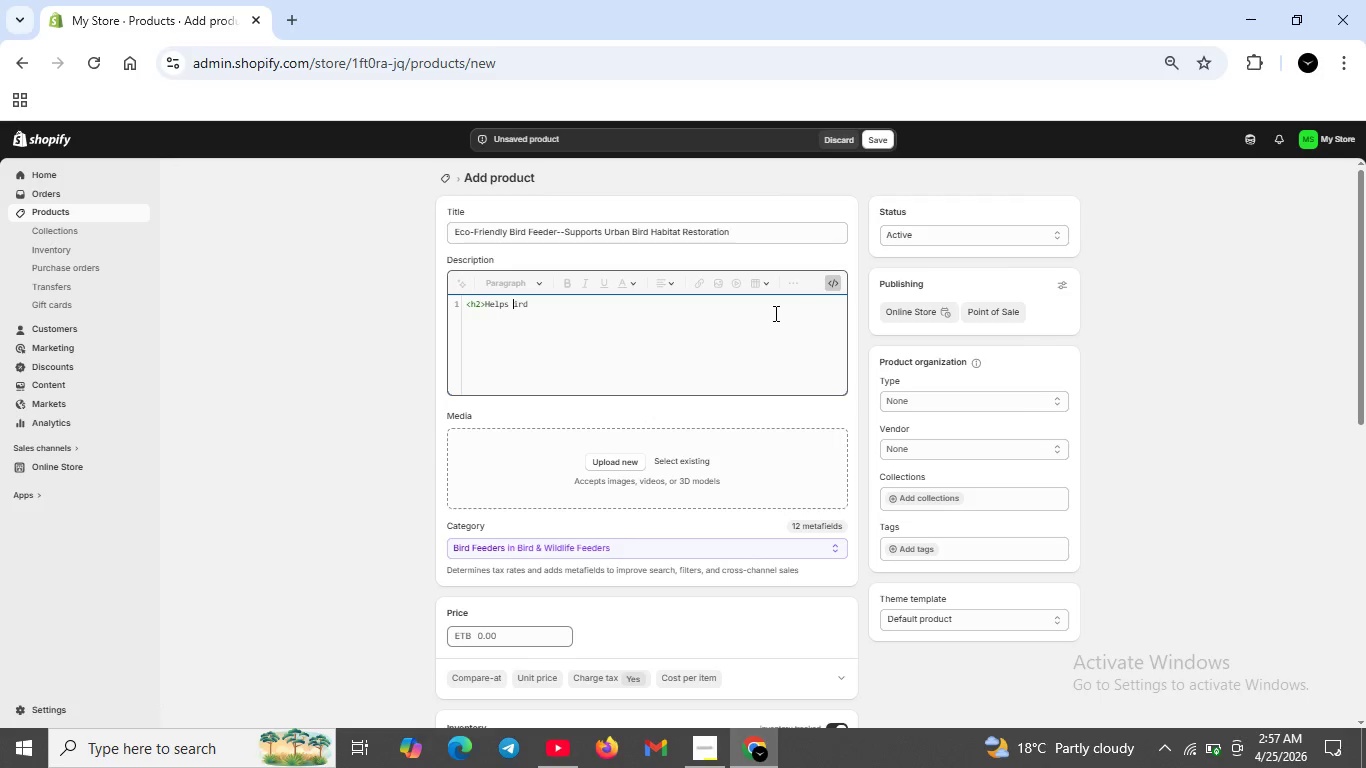 
key(ArrowLeft)
 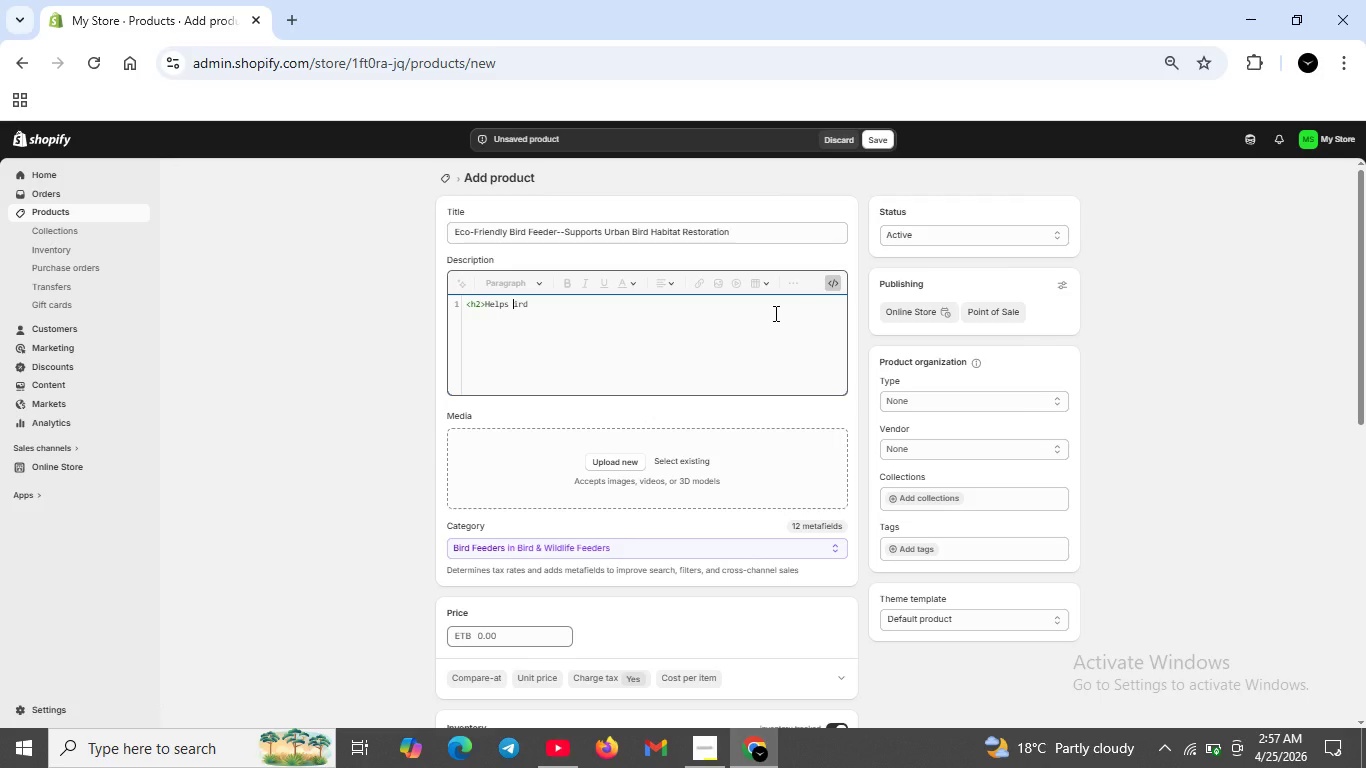 
key(ArrowLeft)
 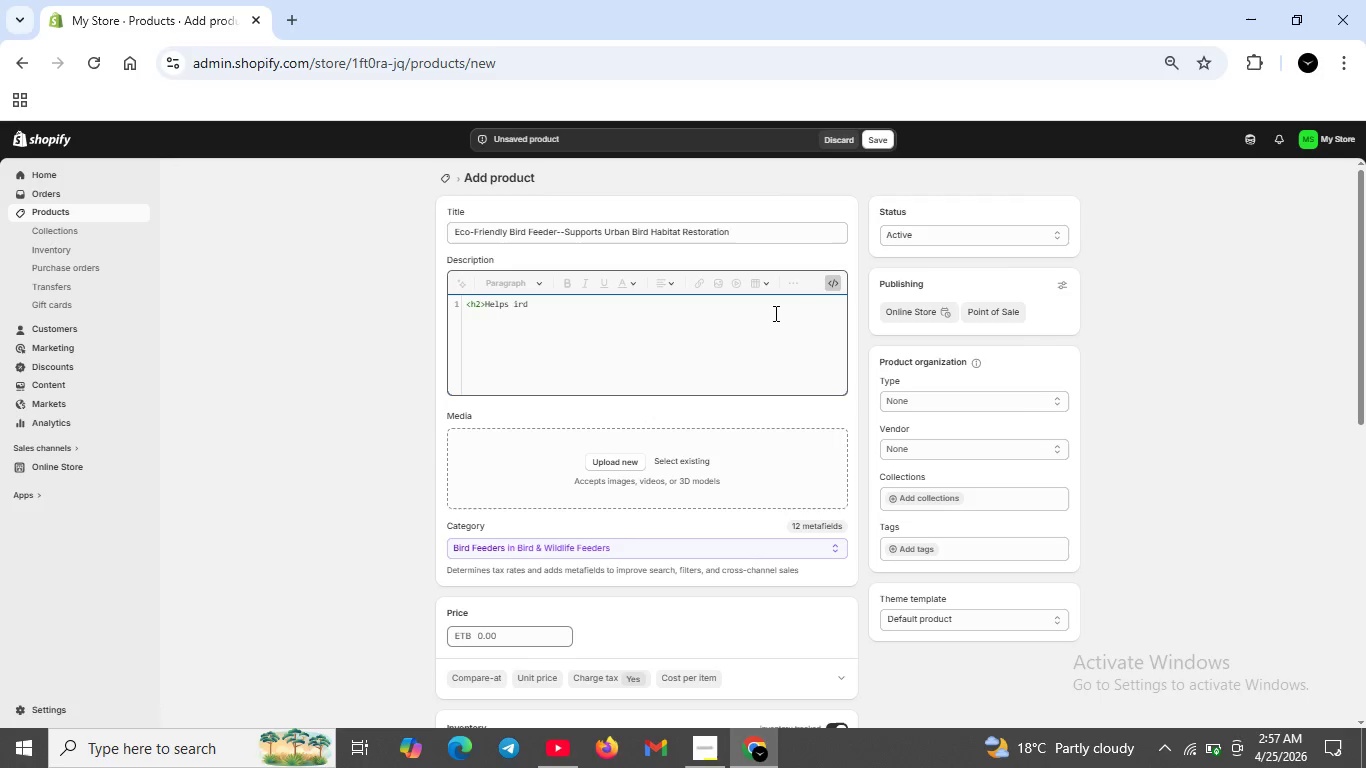 
key(ArrowLeft)
 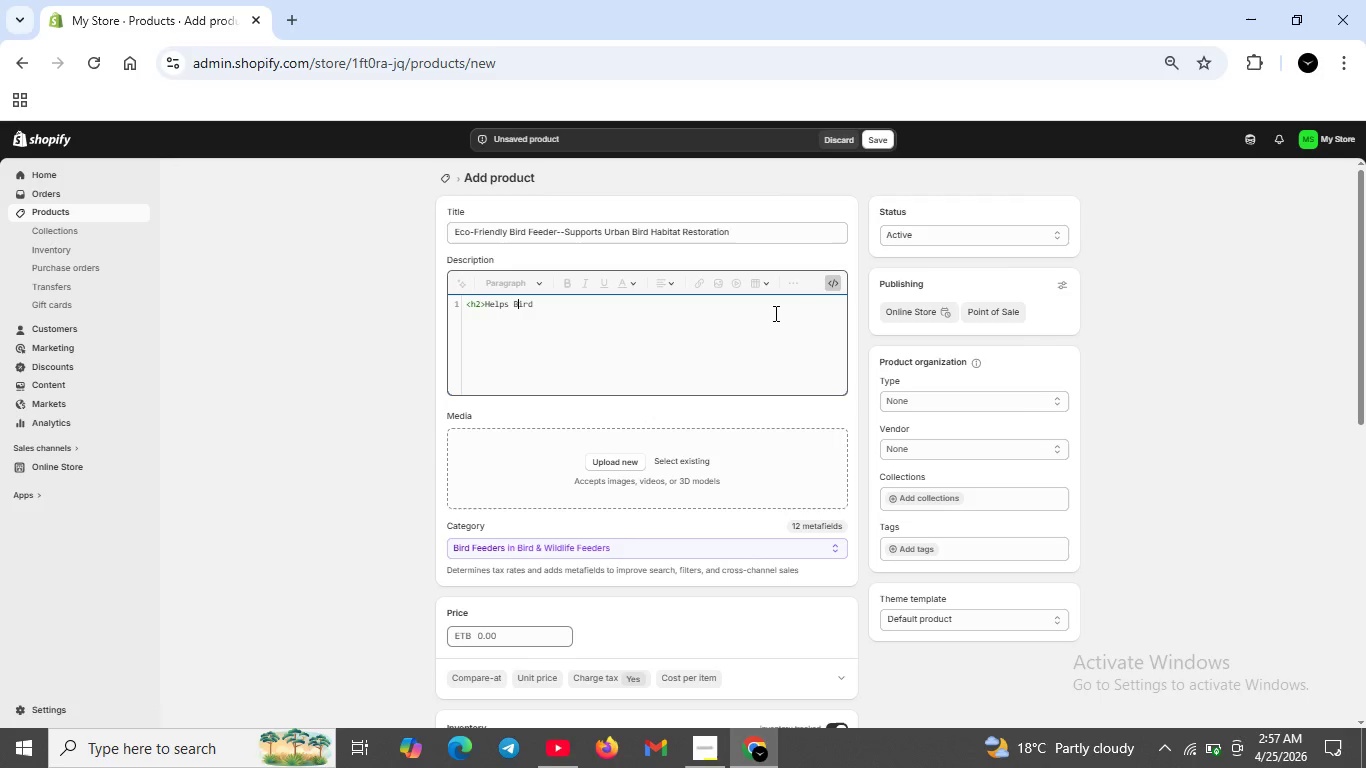 
key(CapsLock)
 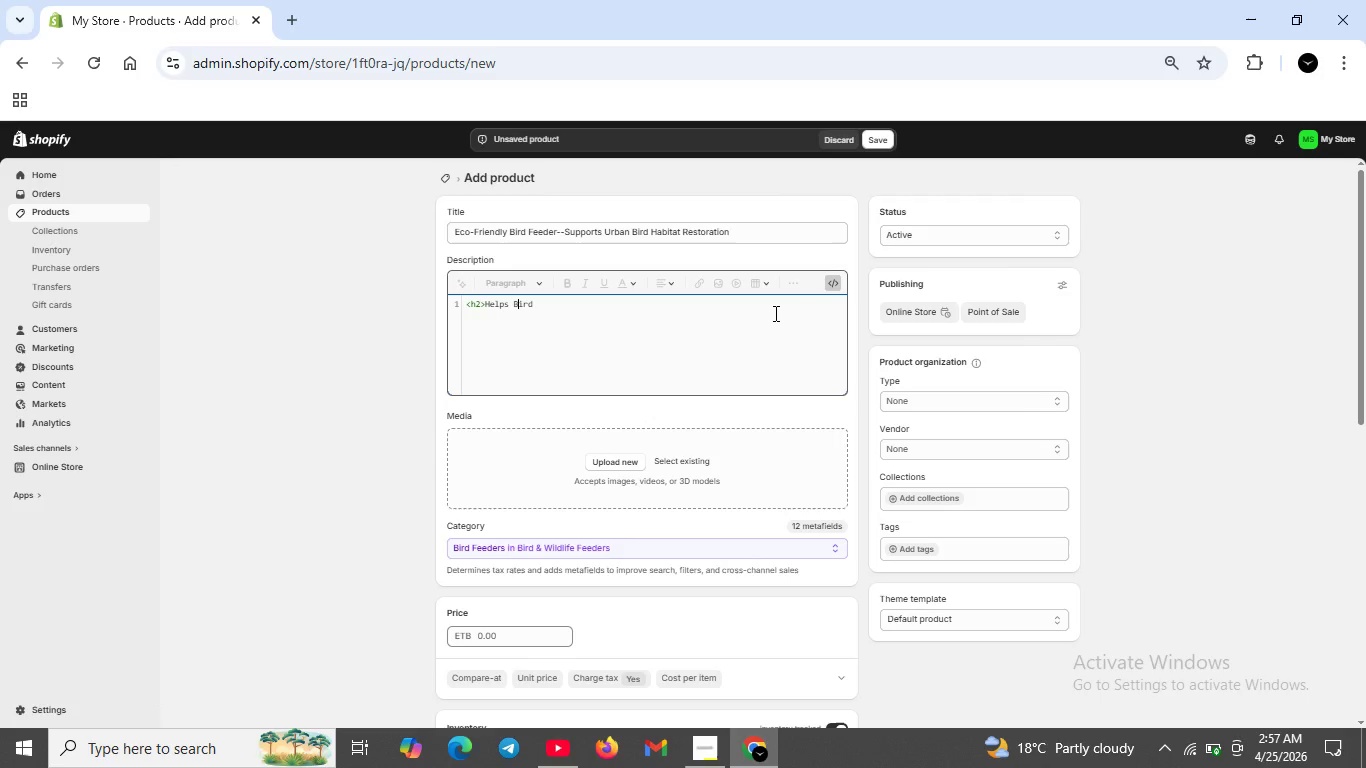 
key(B)
 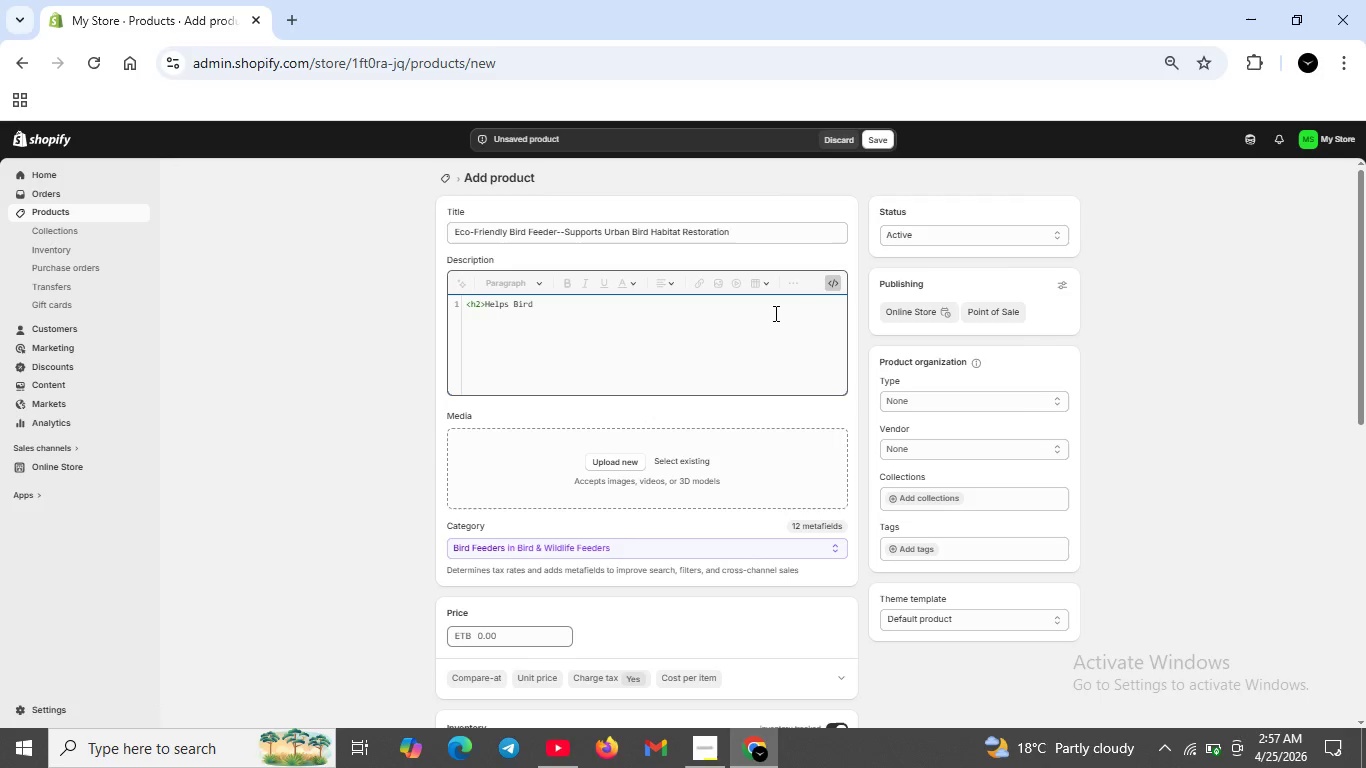 
key(CapsLock)
 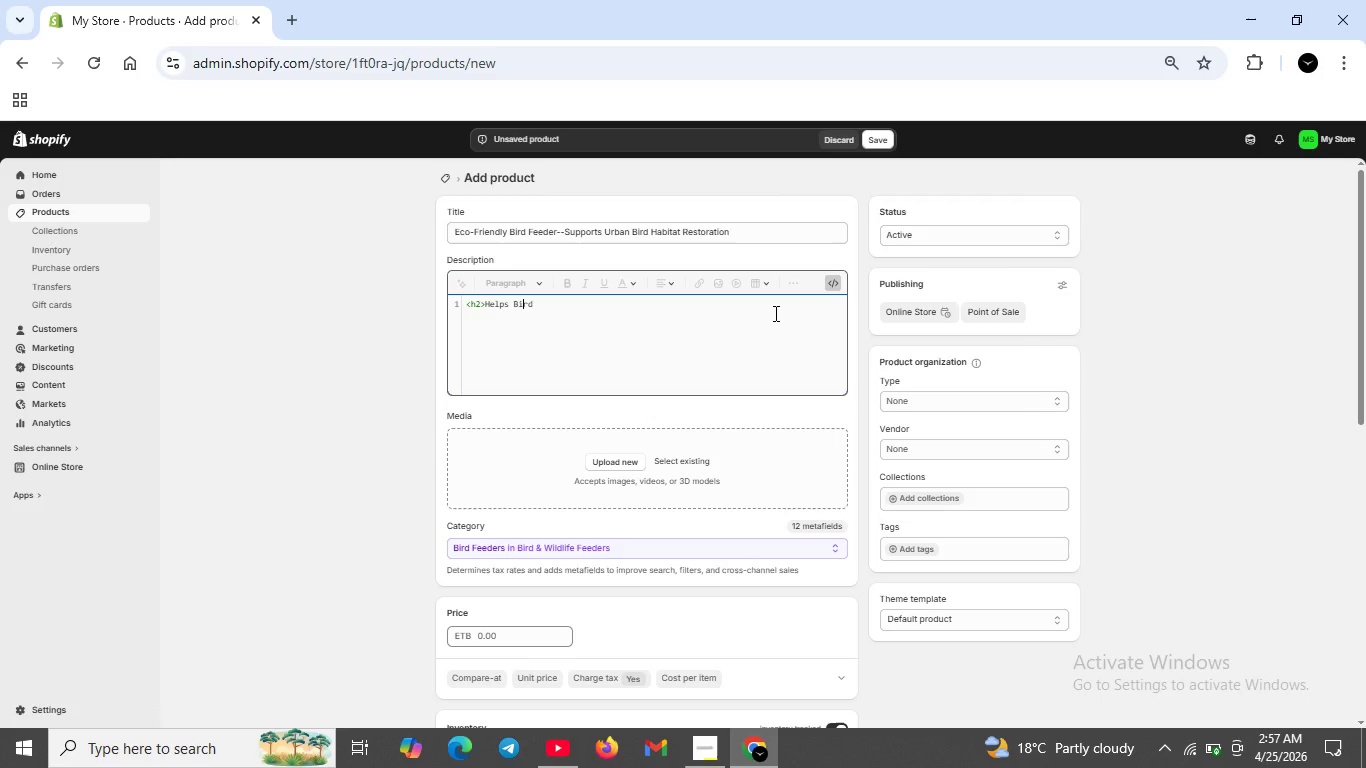 
key(ArrowRight)
 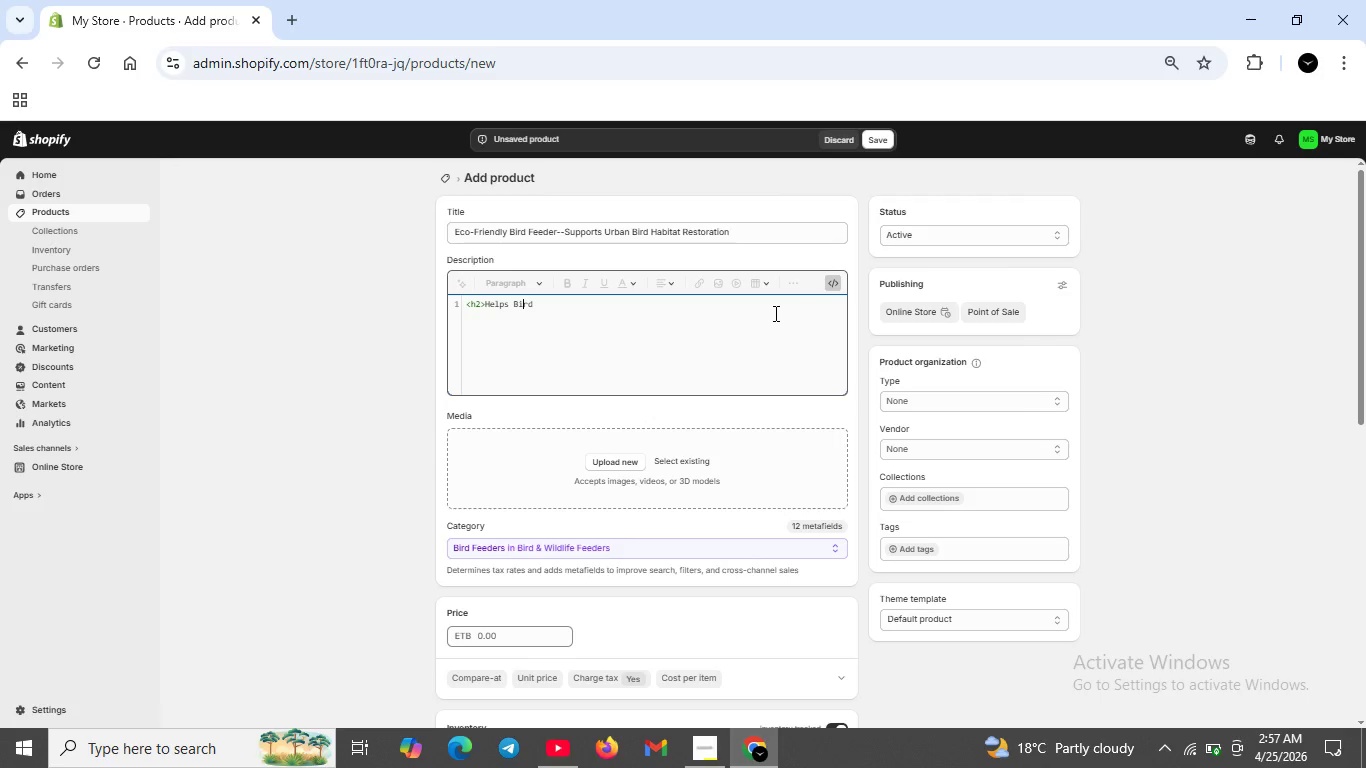 
key(ArrowRight)
 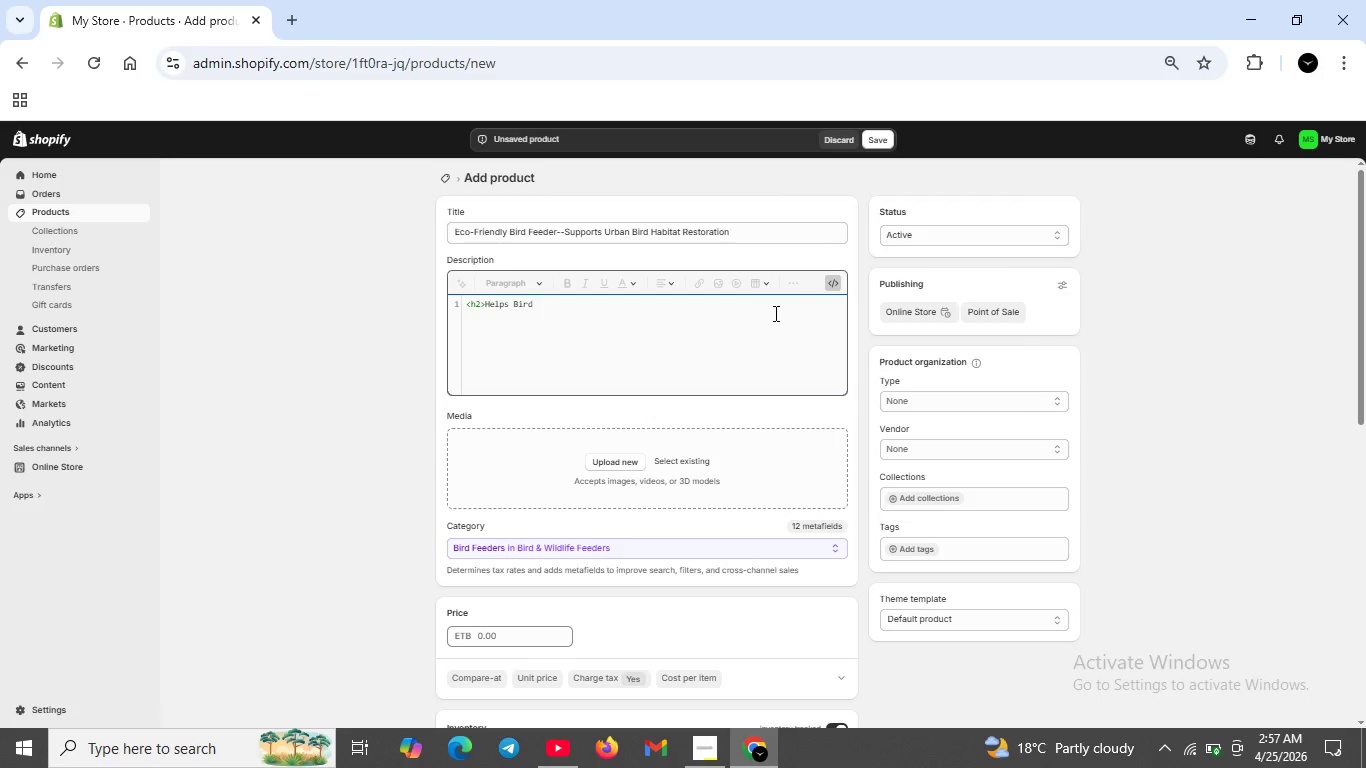 
key(ArrowRight)
 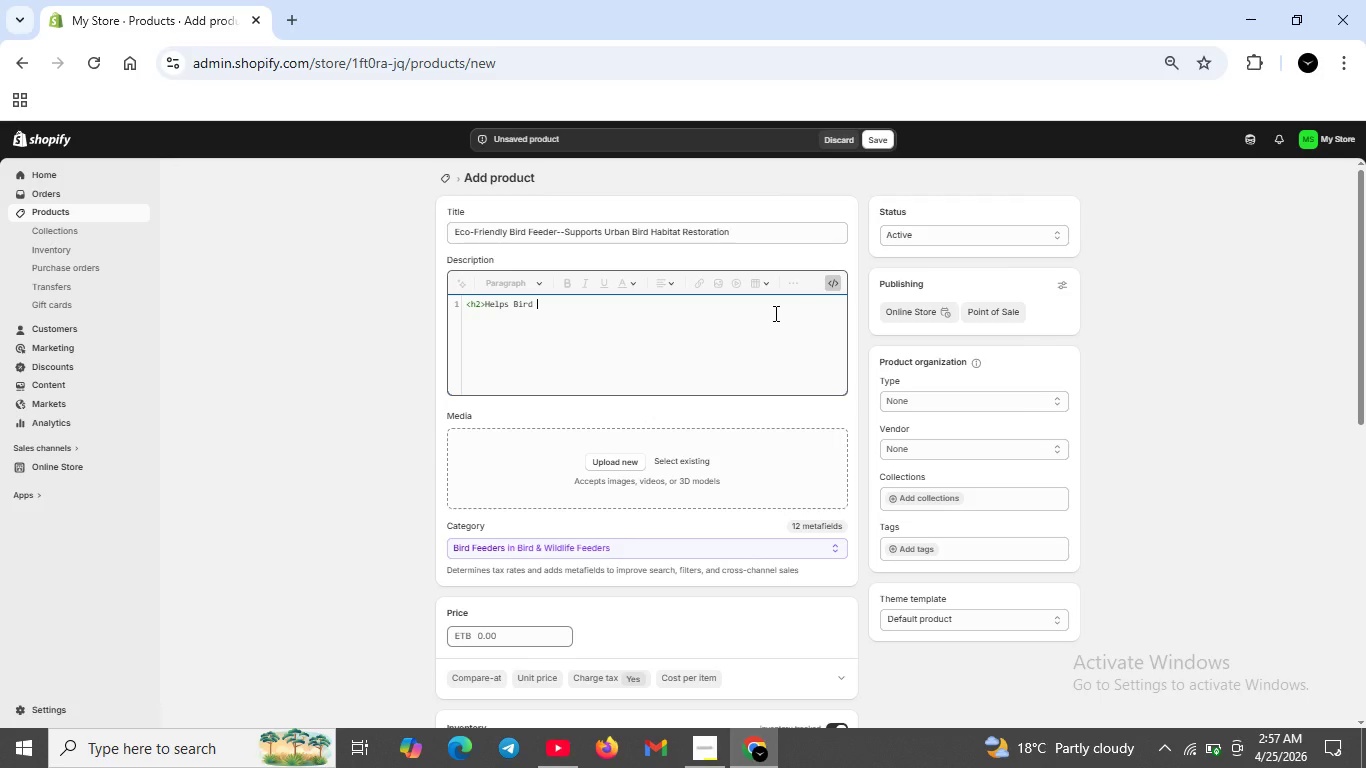 
type( Thrive Your Bacyard)
 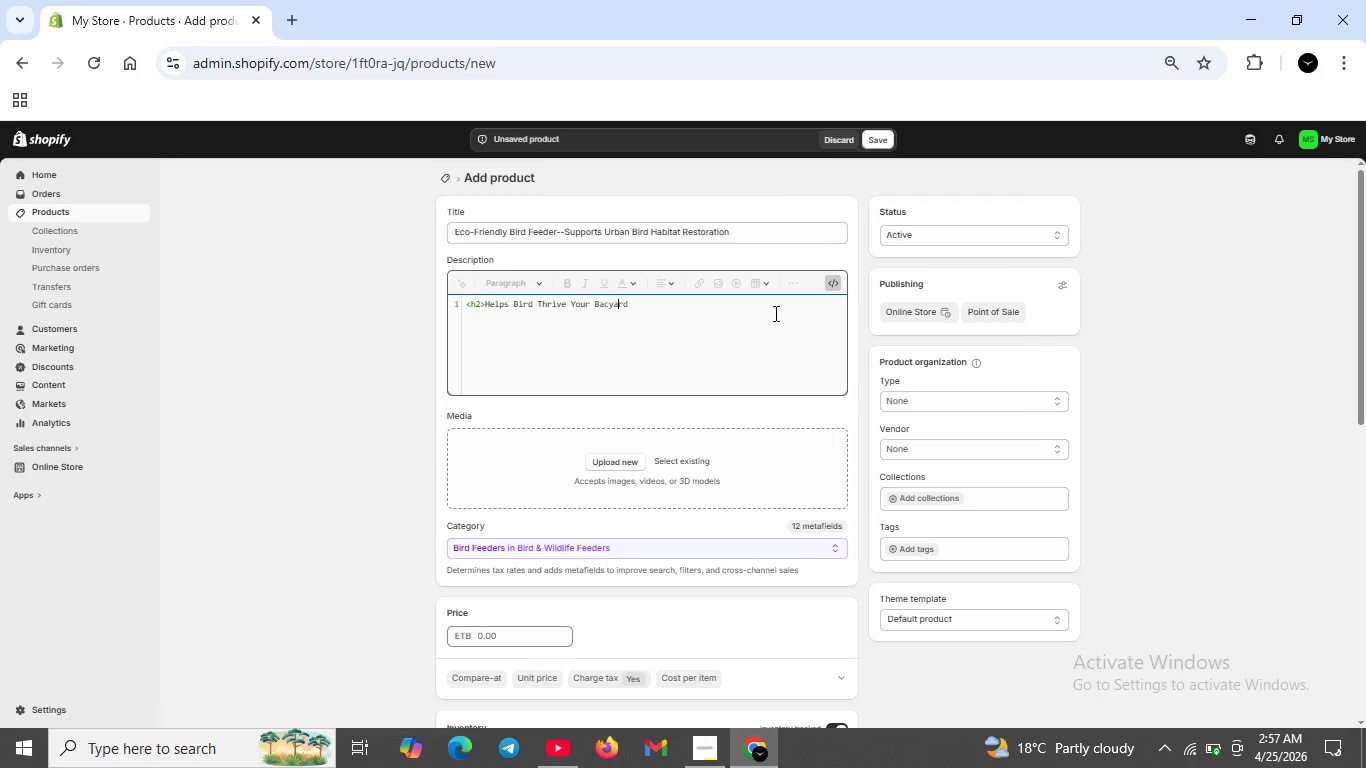 
key(ArrowLeft)
 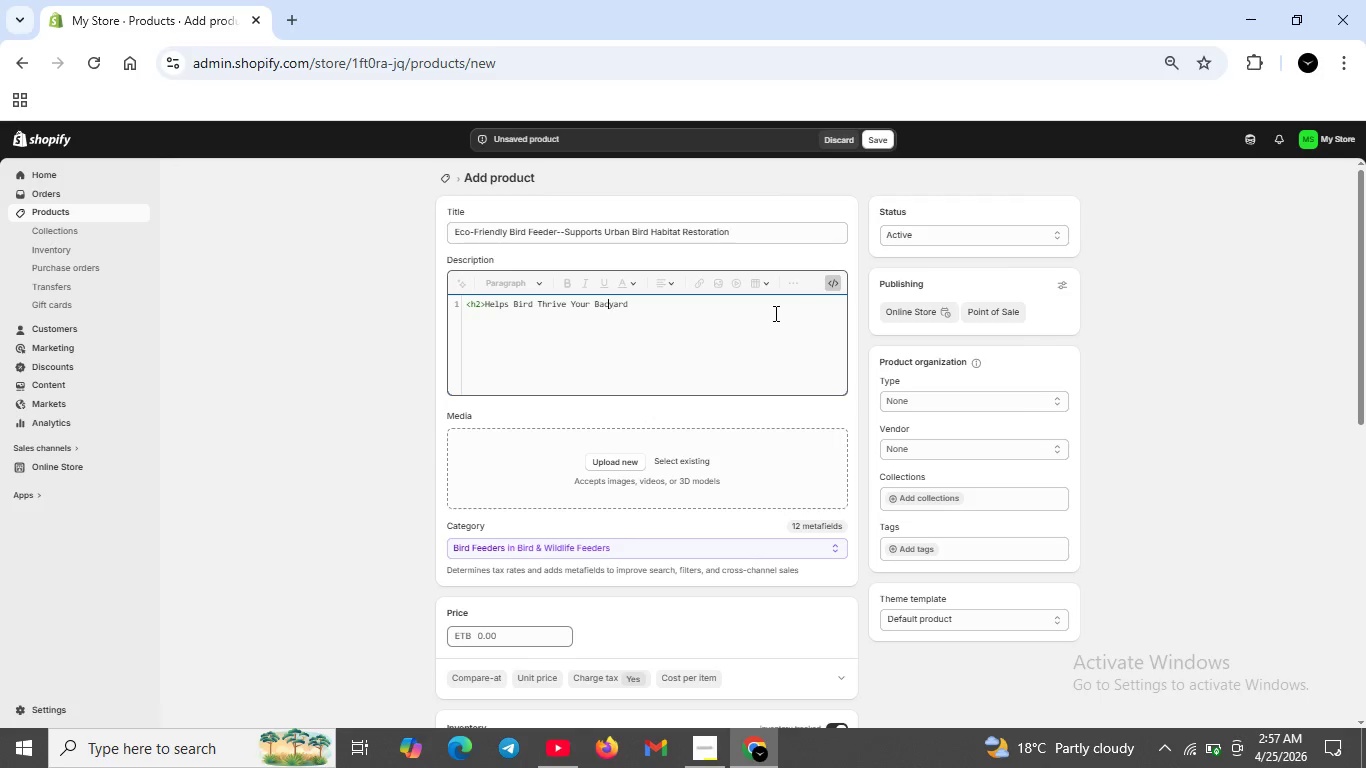 
key(ArrowLeft)
 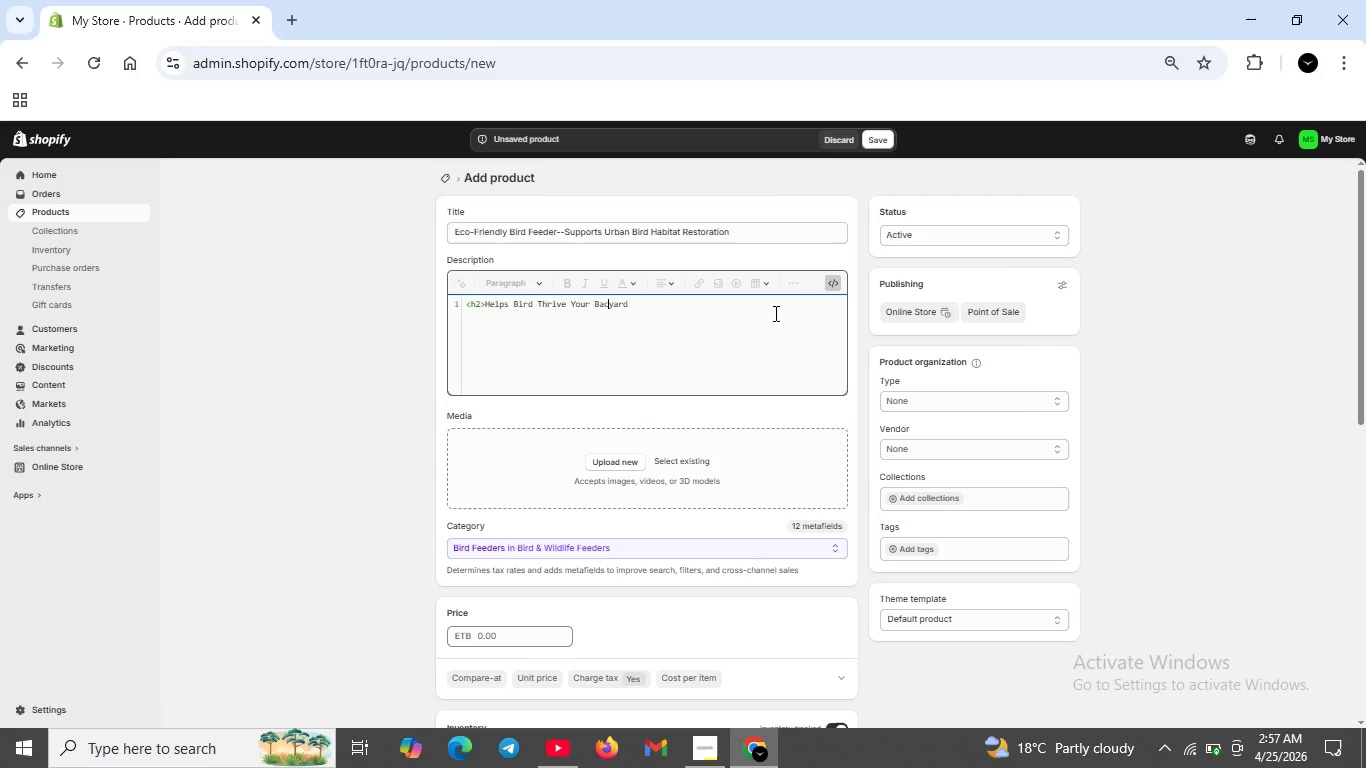 
key(ArrowLeft)
 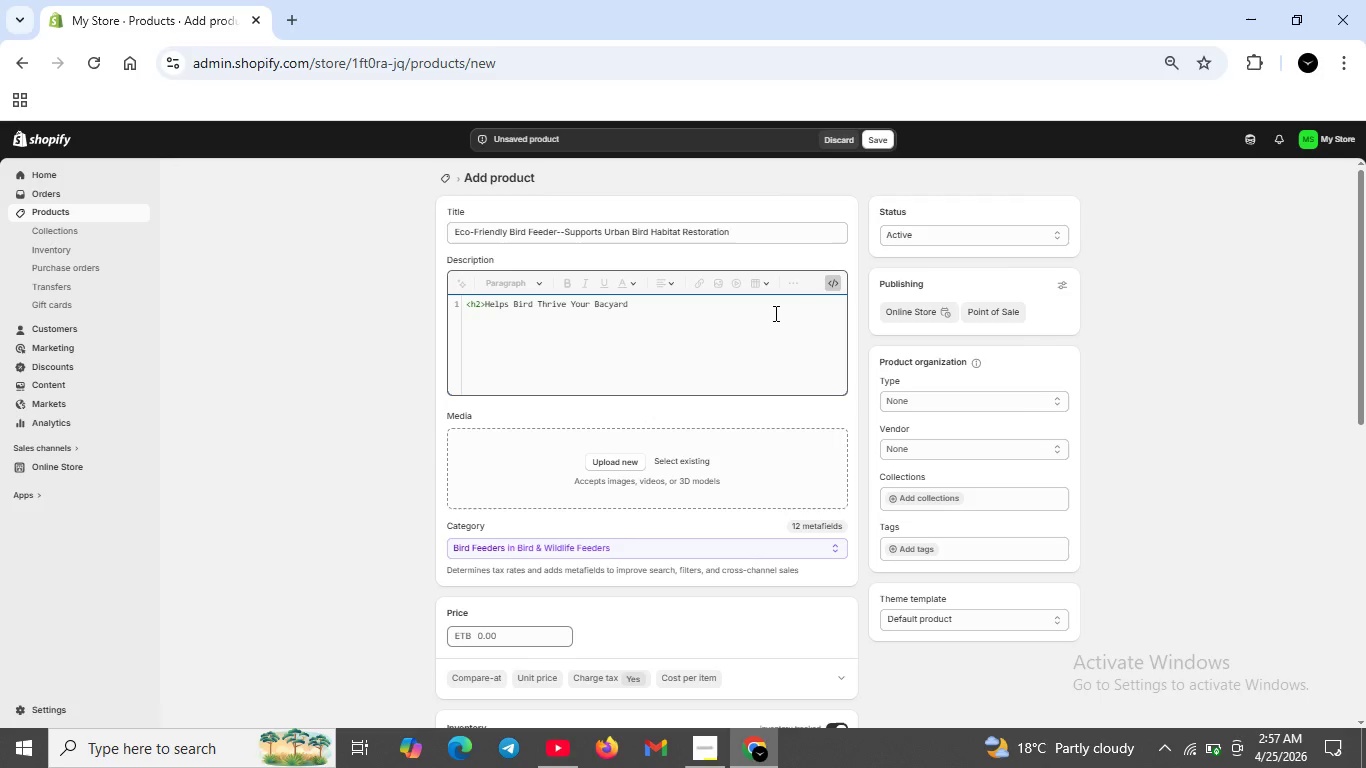 
key(ArrowLeft)
 